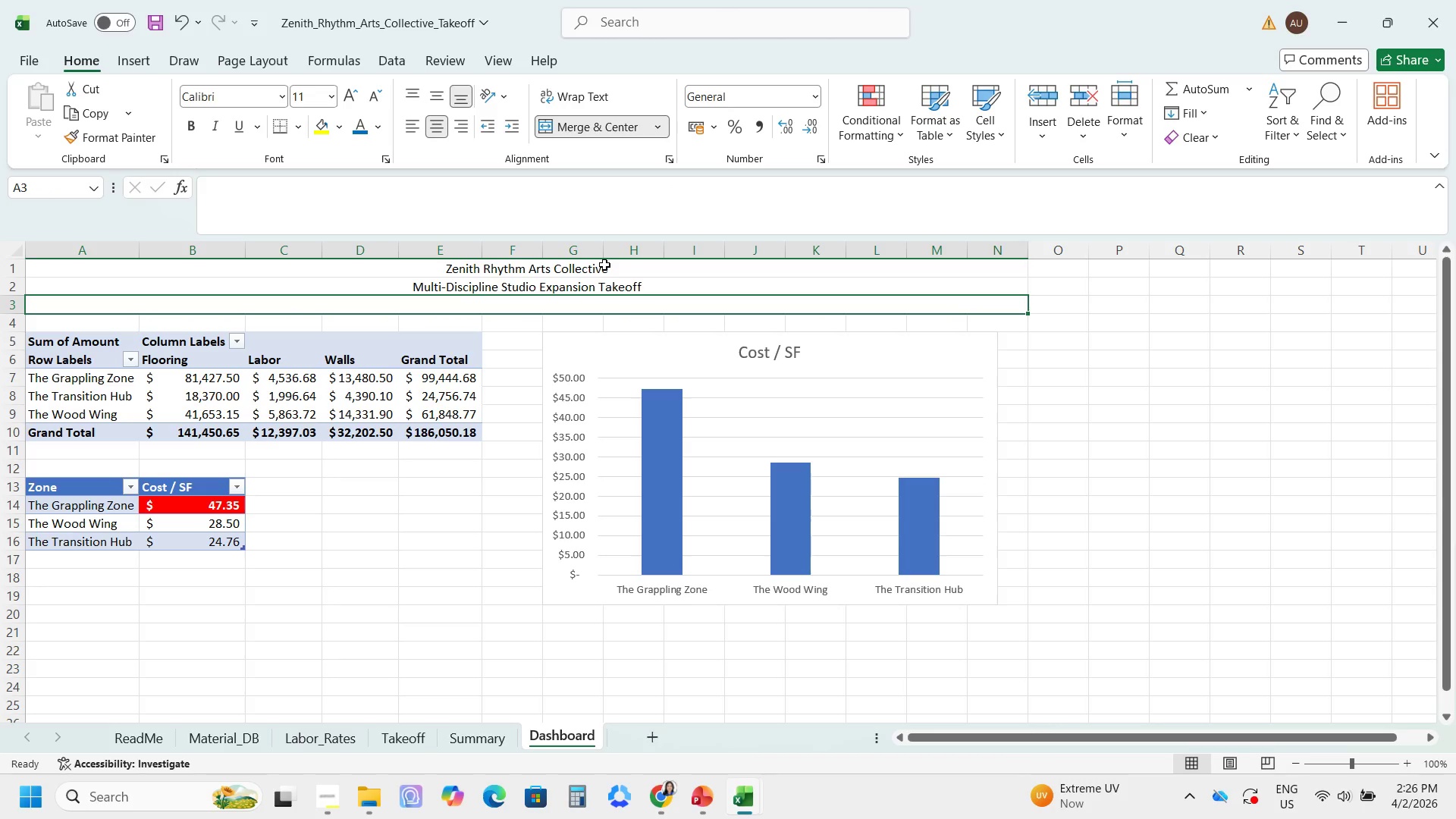 
type(Premin)
key(Backspace)
type(limin)
key(Backspace)
key(Backspace)
key(Backspace)
key(Backspace)
key(Backspace)
key(Backspace)
key(Backspace)
type(lii)
key(Backspace)
type(minary Estimate Summary)
 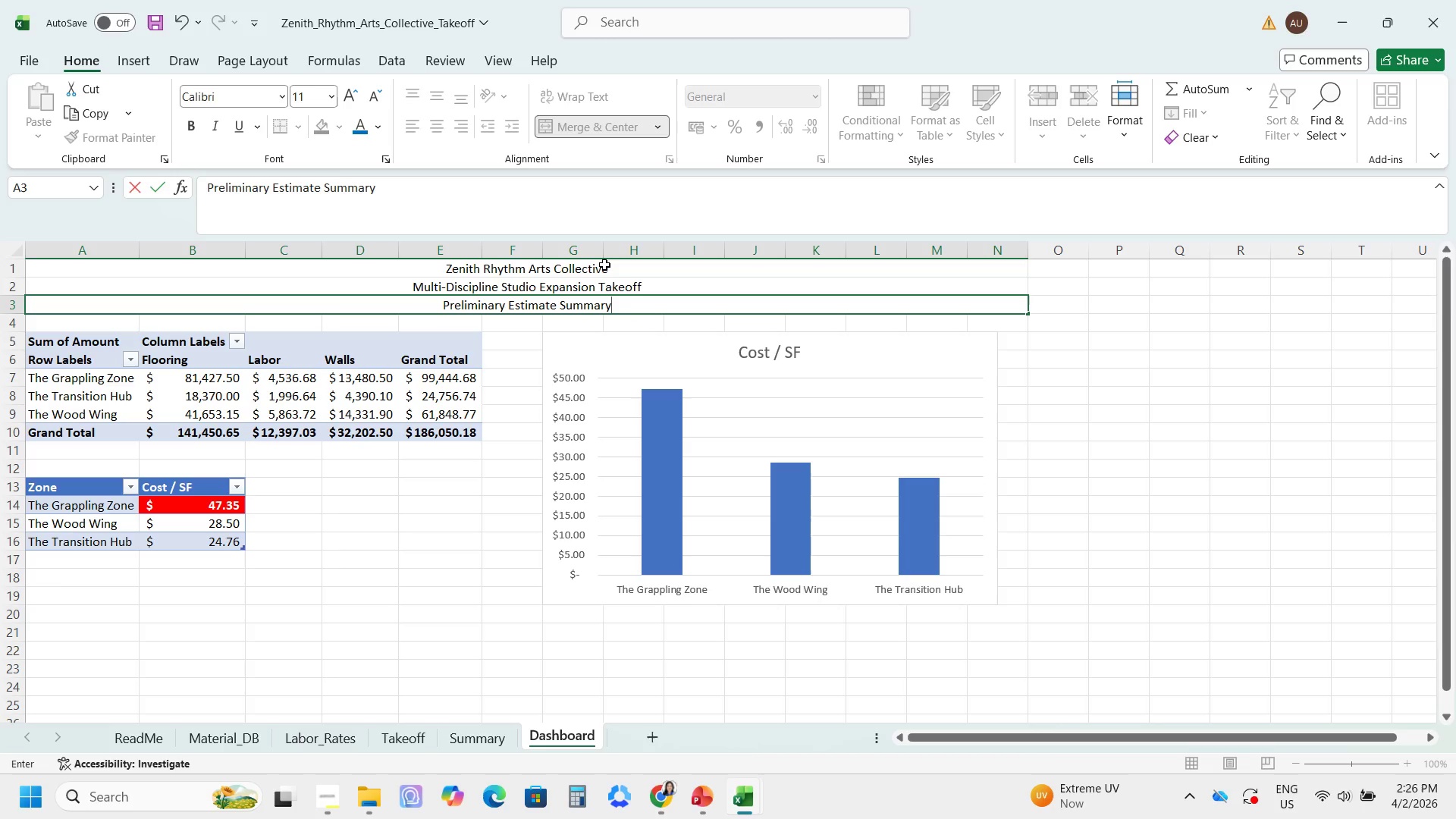 
wait(13.0)
 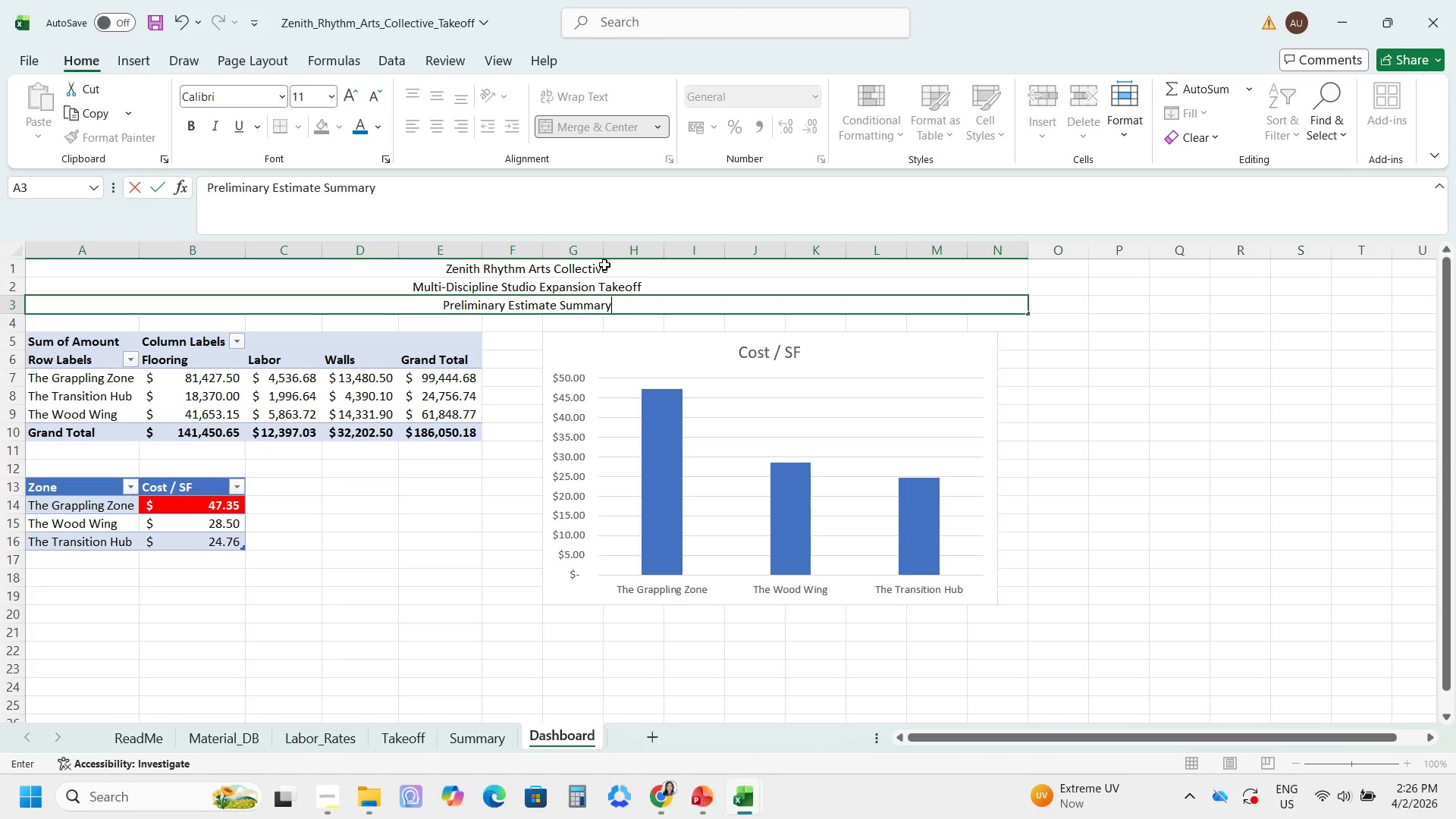 
key(Enter)
 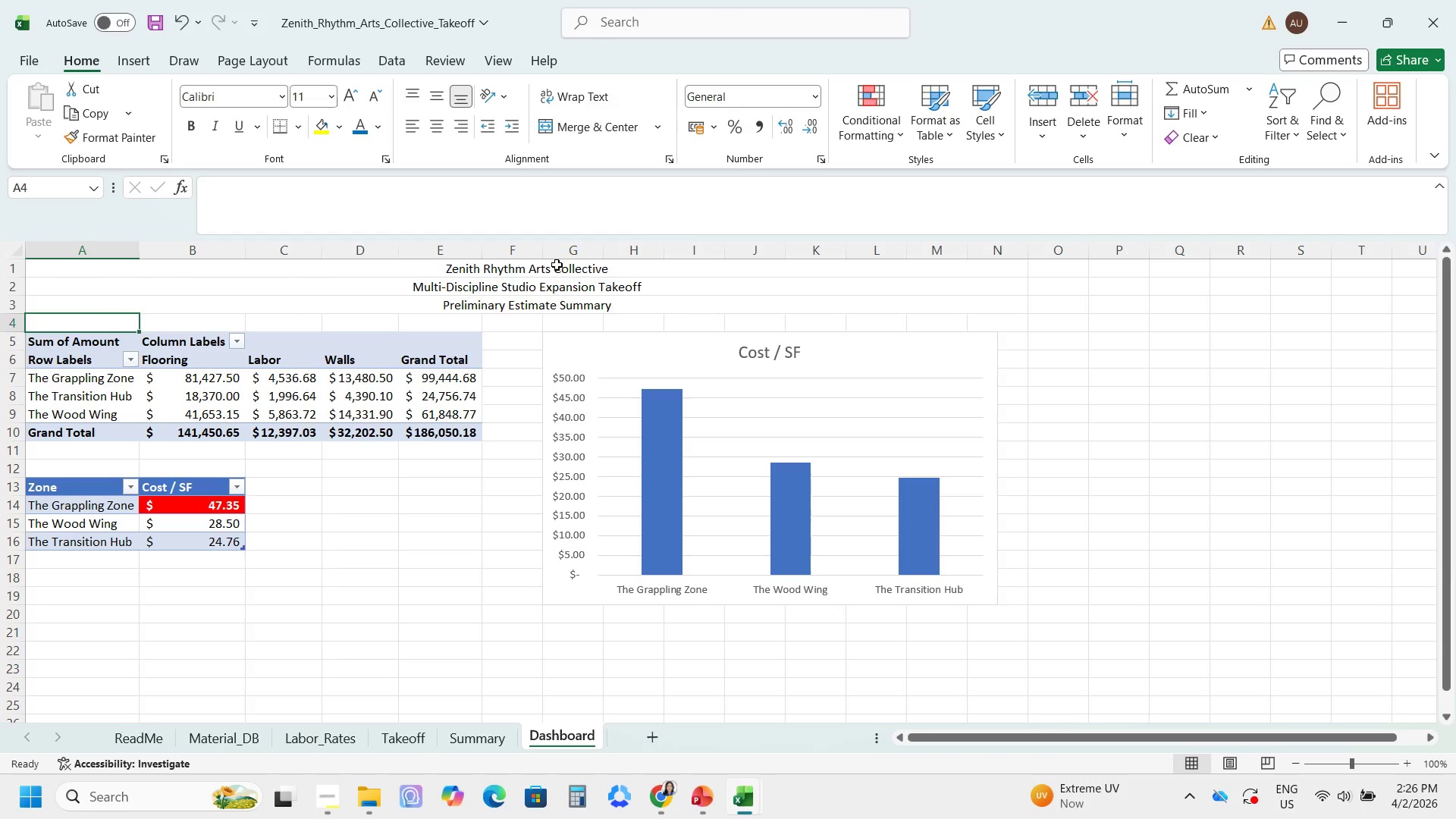 
left_click_drag(start_coordinate=[557, 265], to_coordinate=[565, 309])
 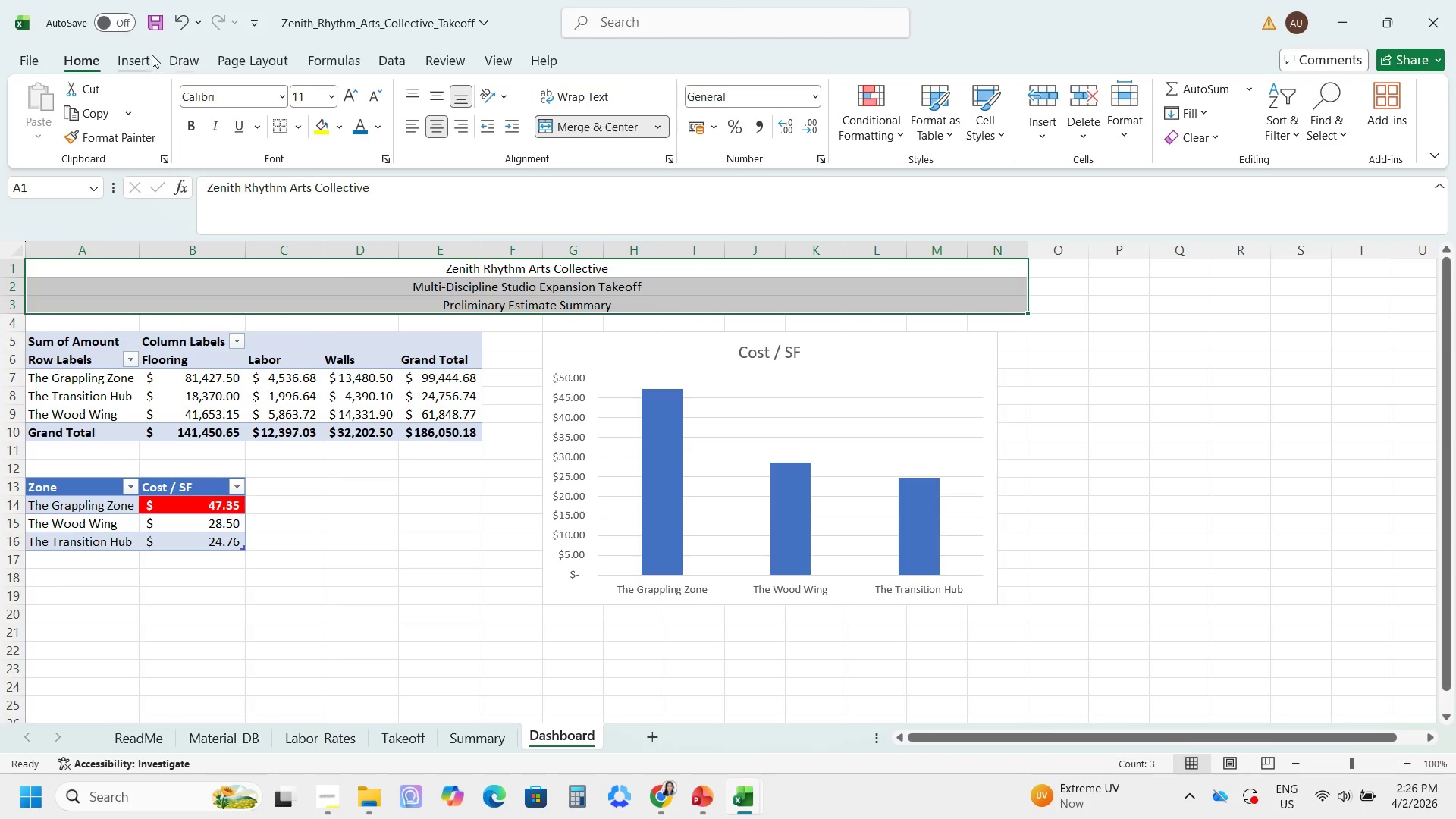 
left_click([151, 54])
 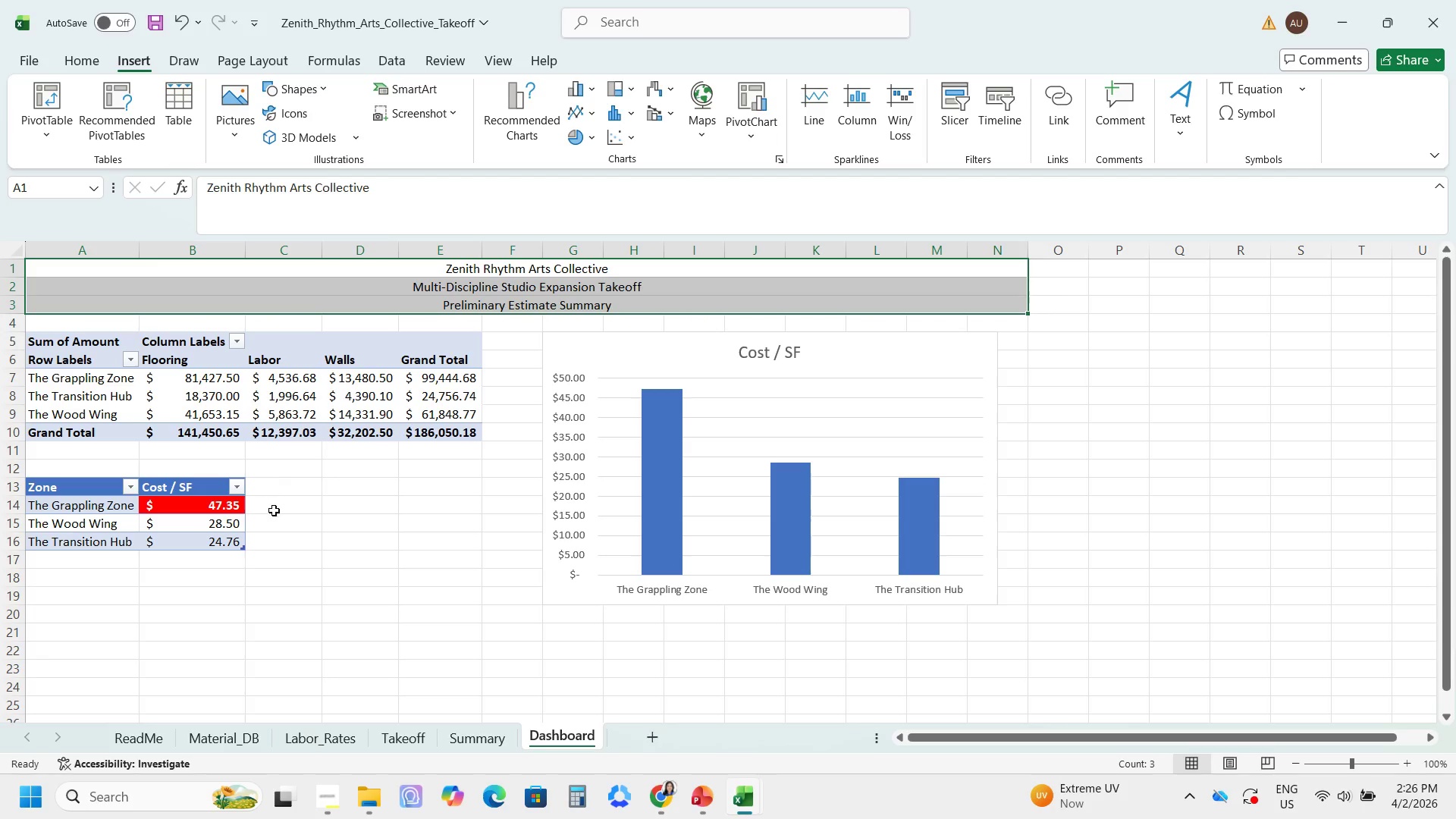 
wait(5.92)
 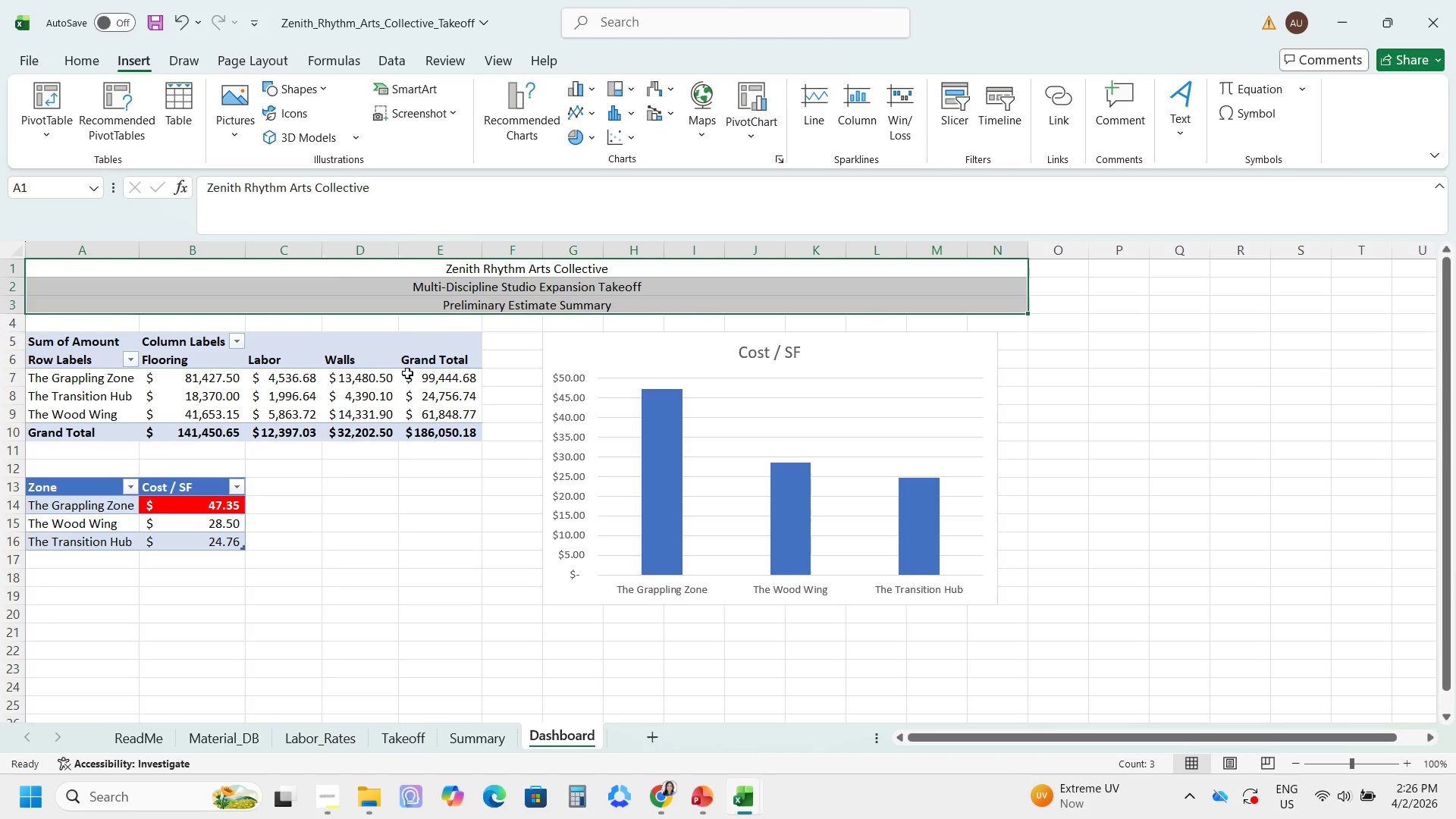 
left_click_drag(start_coordinate=[111, 729], to_coordinate=[121, 730])
 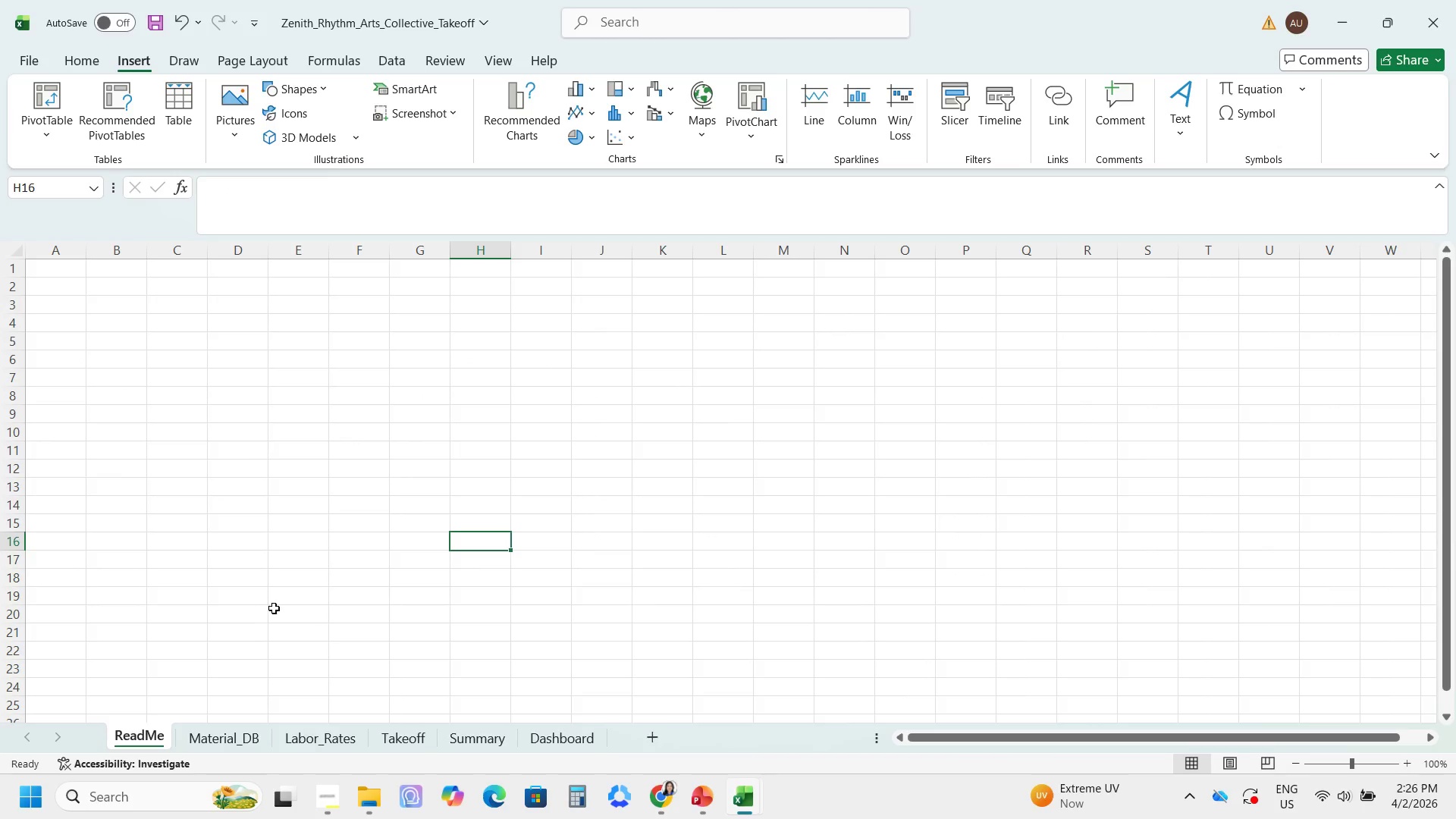 
scroll: coordinate [275, 606], scroll_direction: up, amount: 5.0
 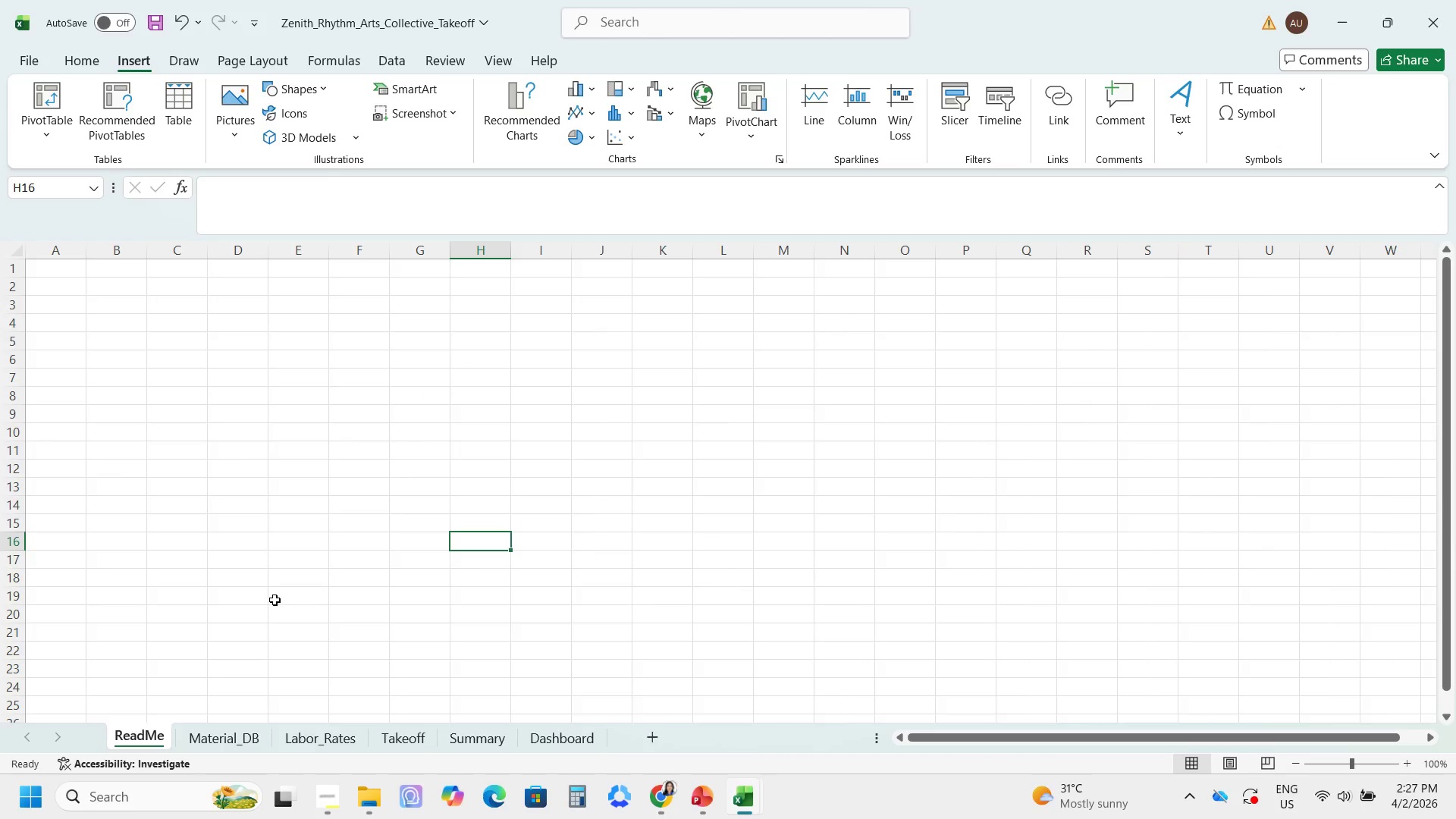 
wait(15.33)
 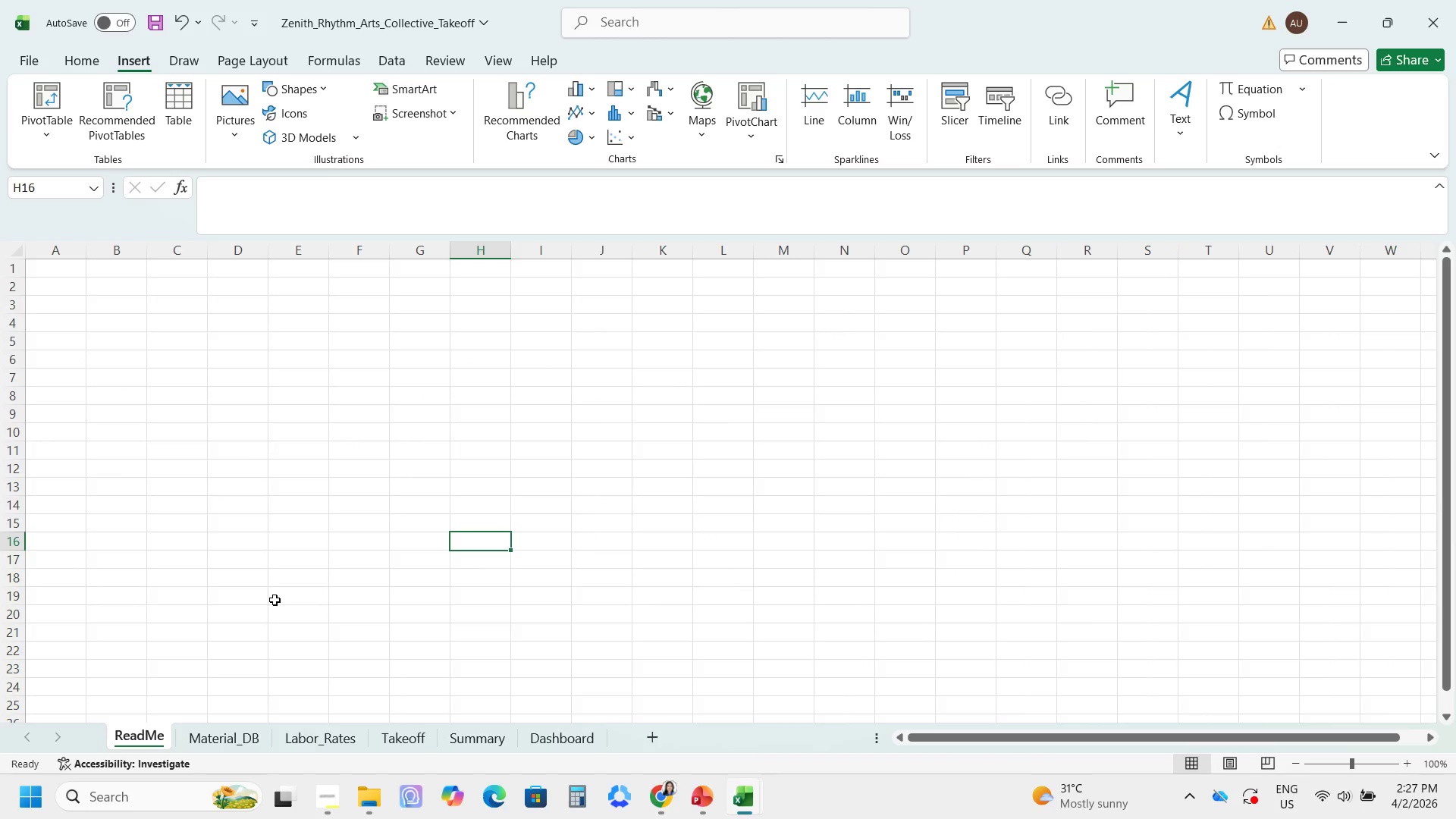 
scroll: coordinate [196, 544], scroll_direction: up, amount: 4.0
 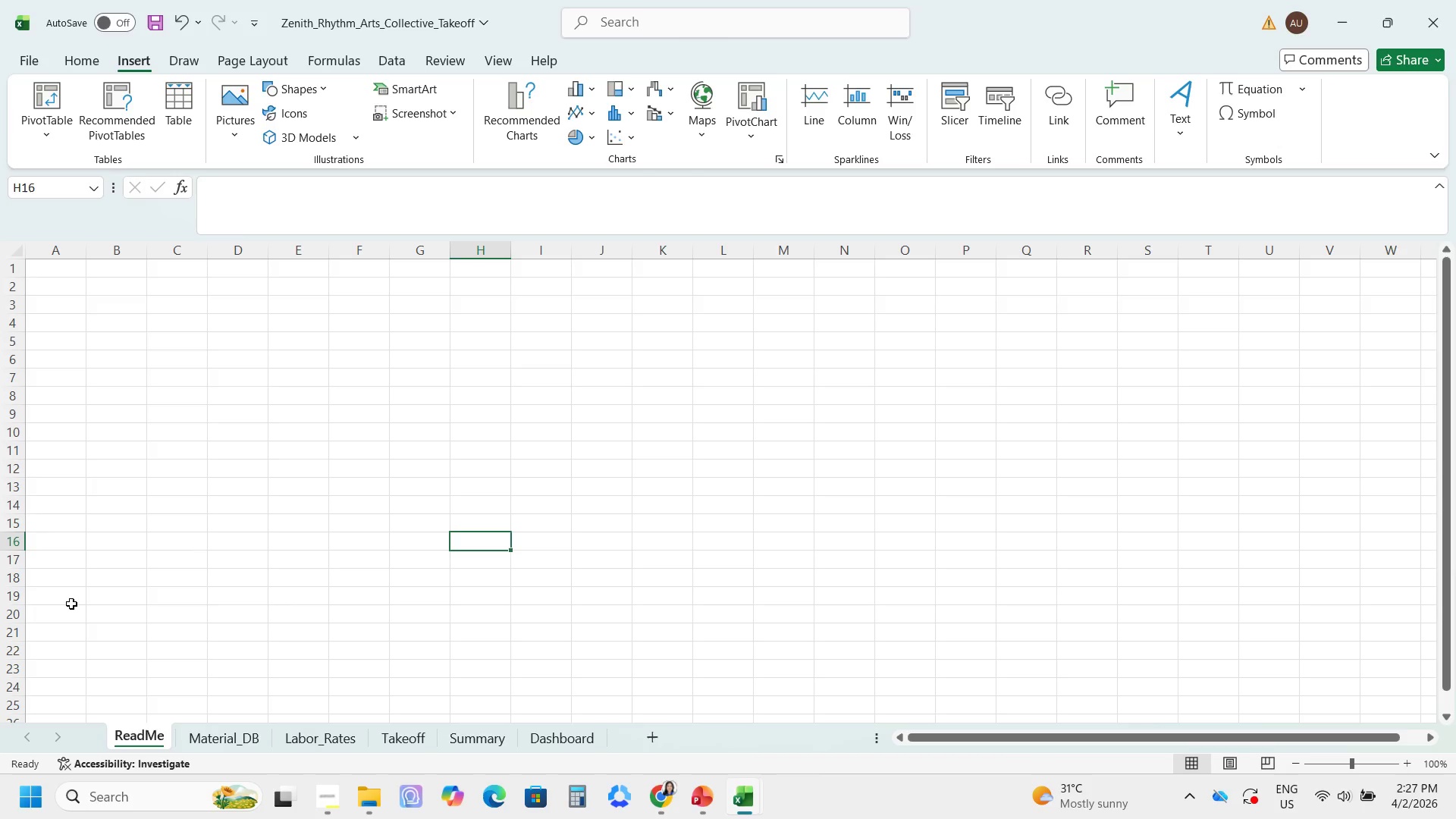 
key(Control+ControlLeft)
 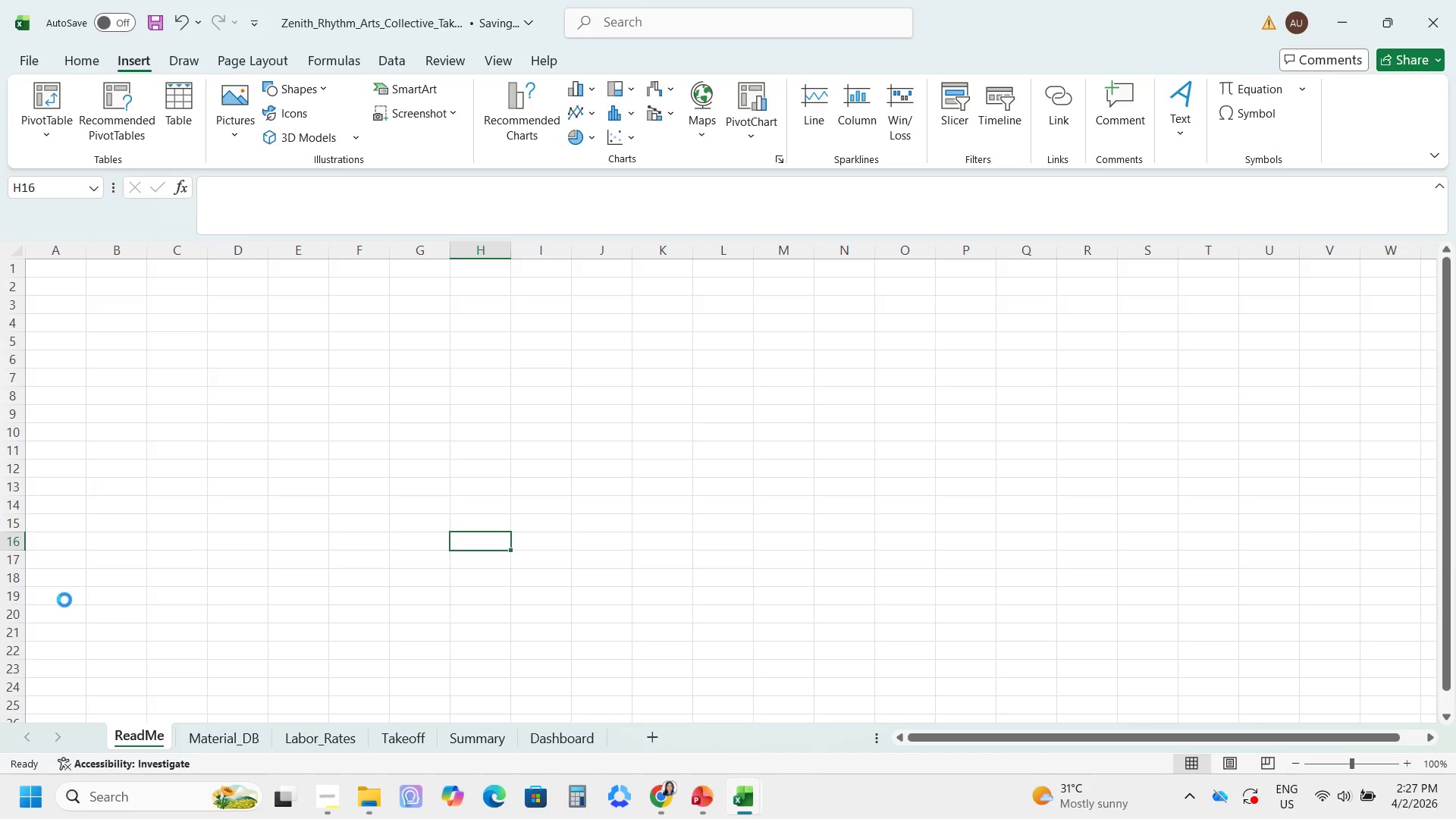 
key(Control+S)
 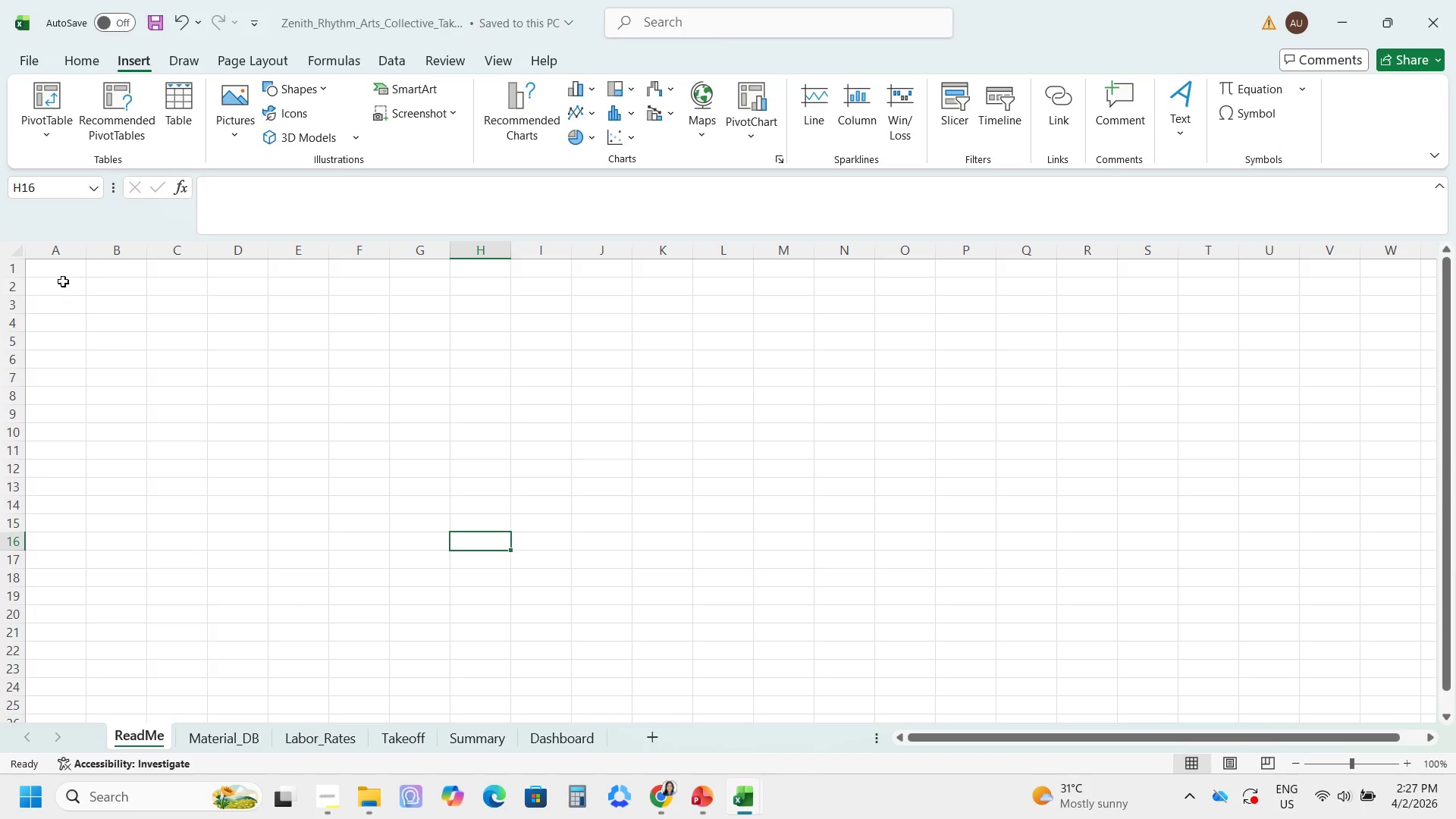 
left_click([61, 273])
 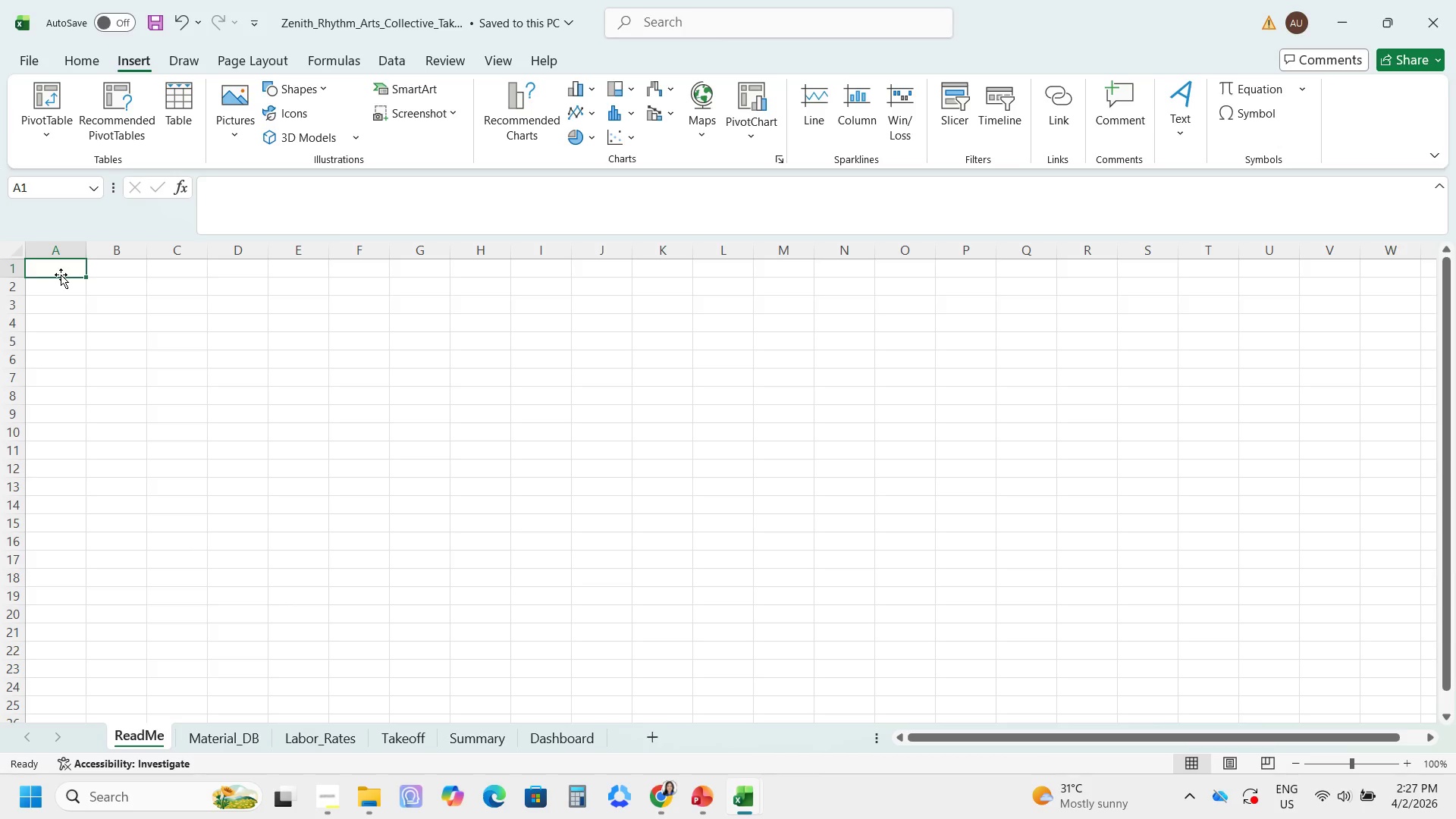 
type(Section)
 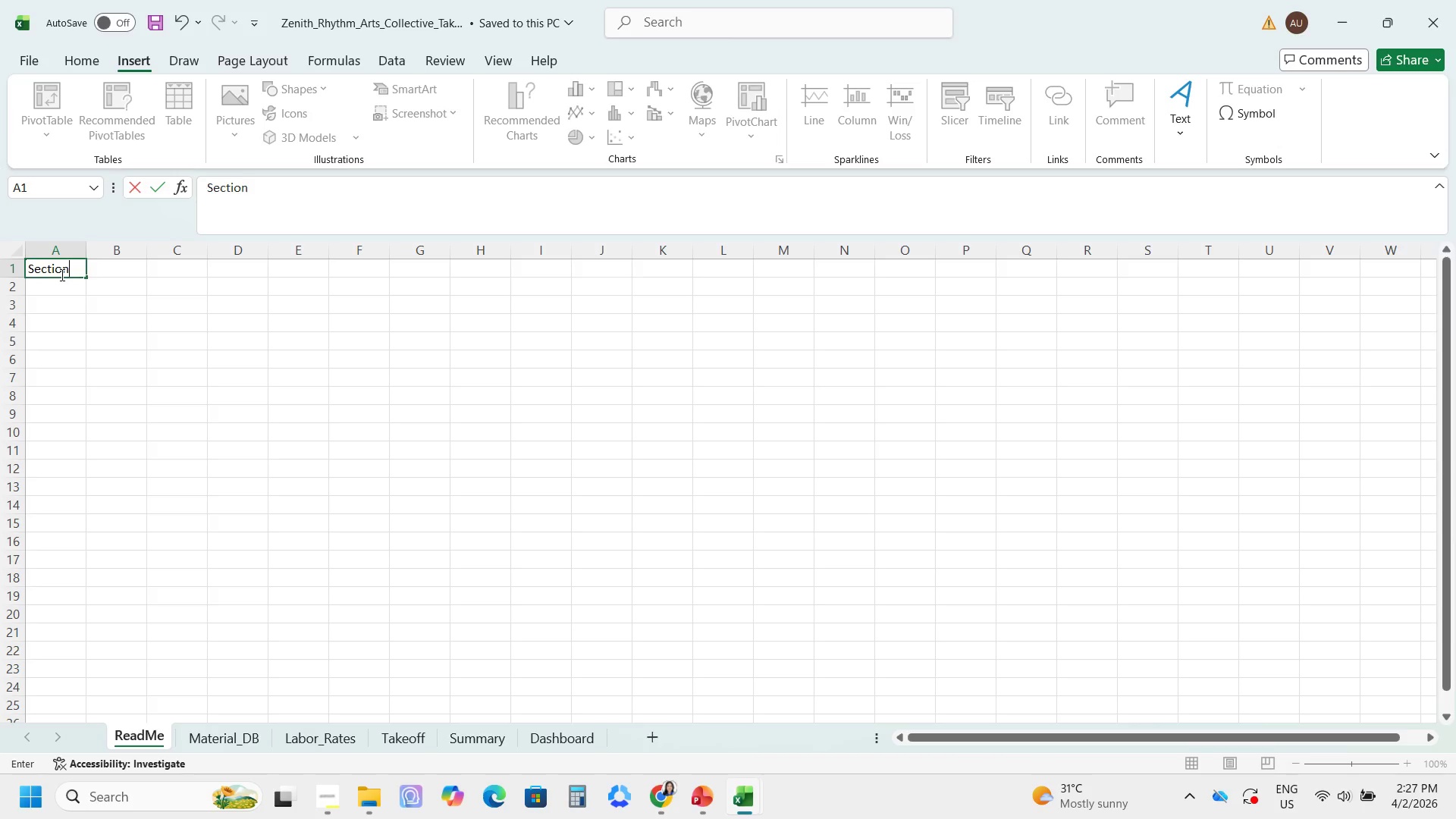 
key(Enter)
 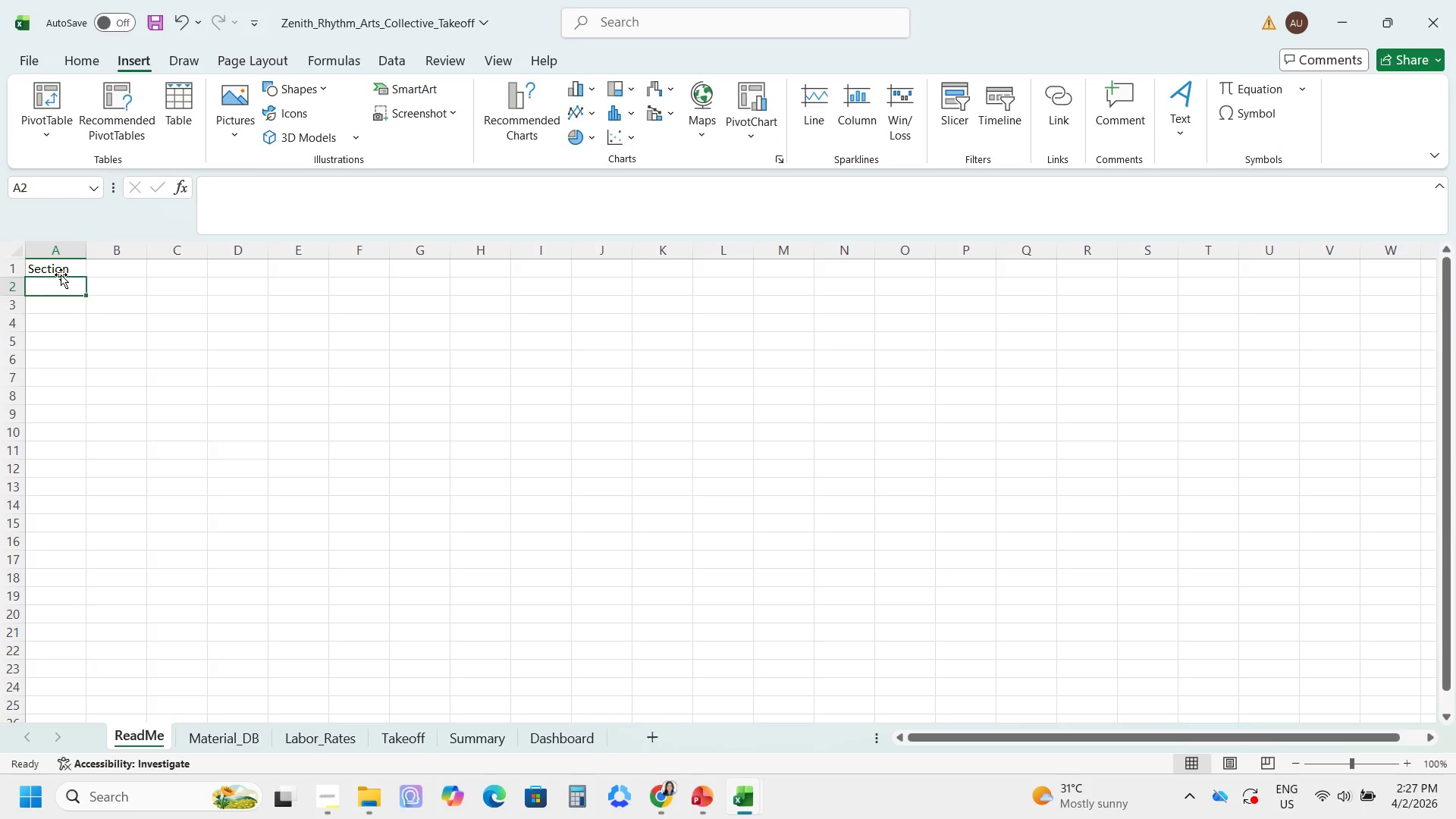 
type(Purpose)
 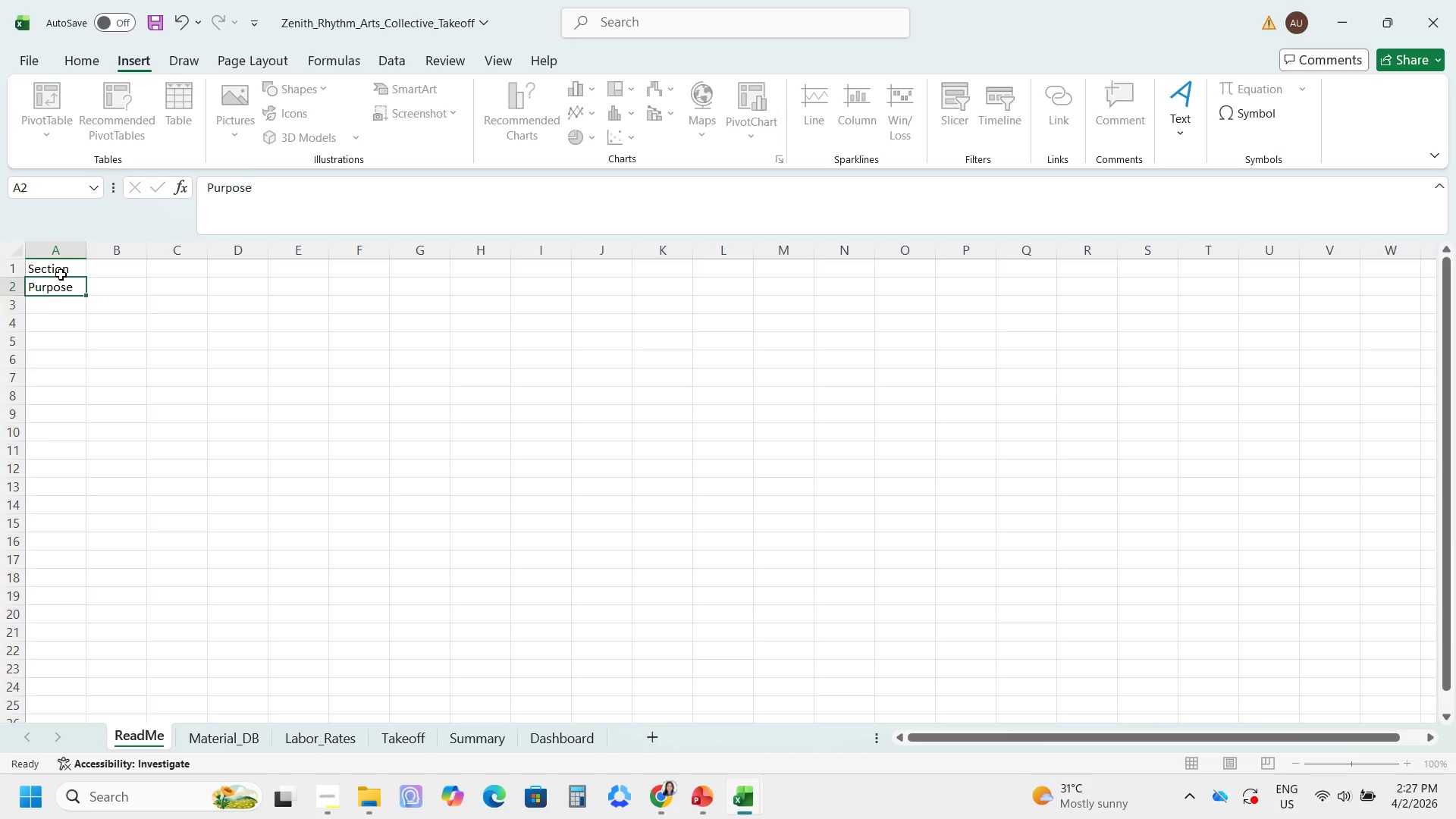 
key(Enter)
 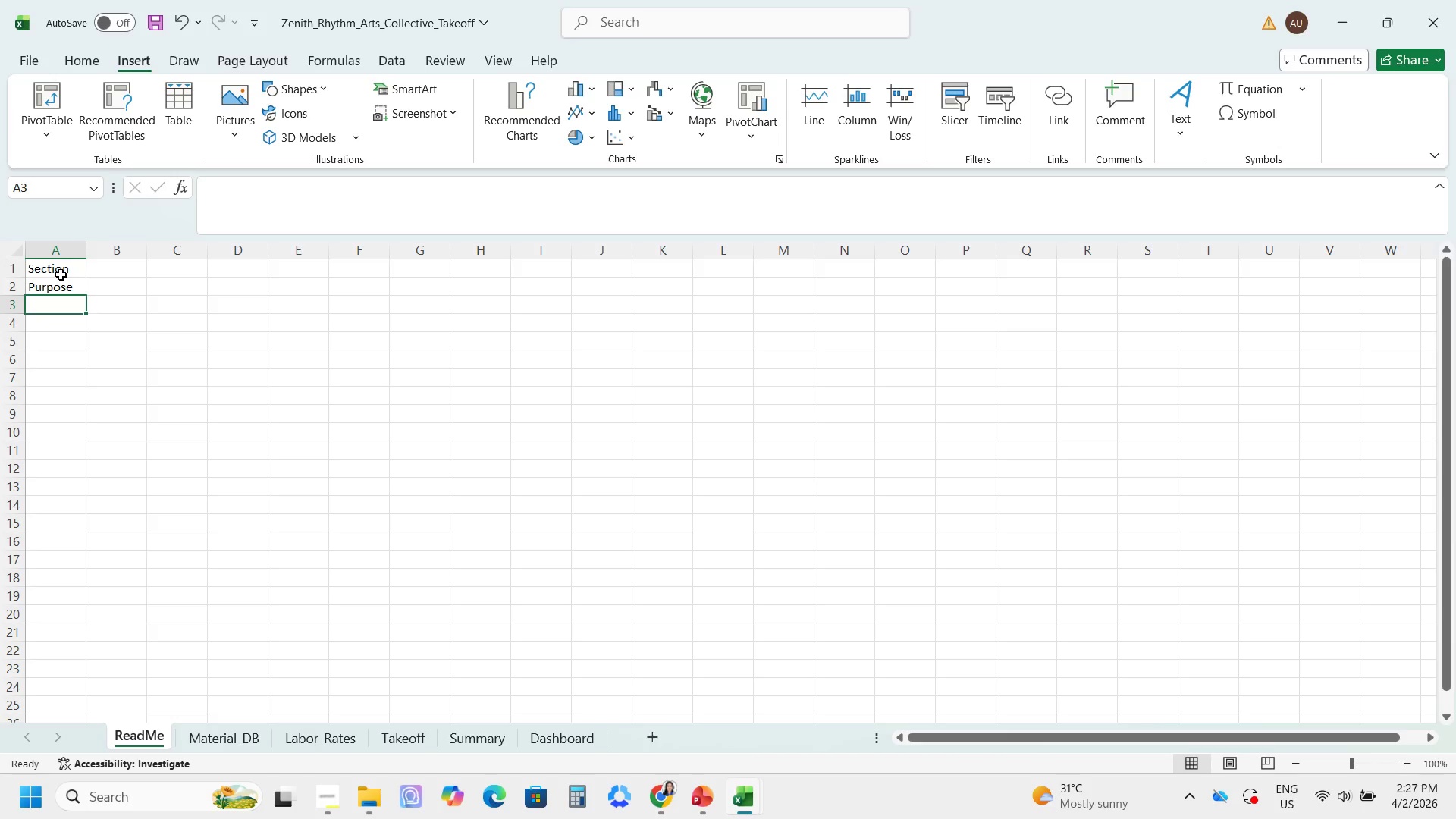 
type(Update Prices)
 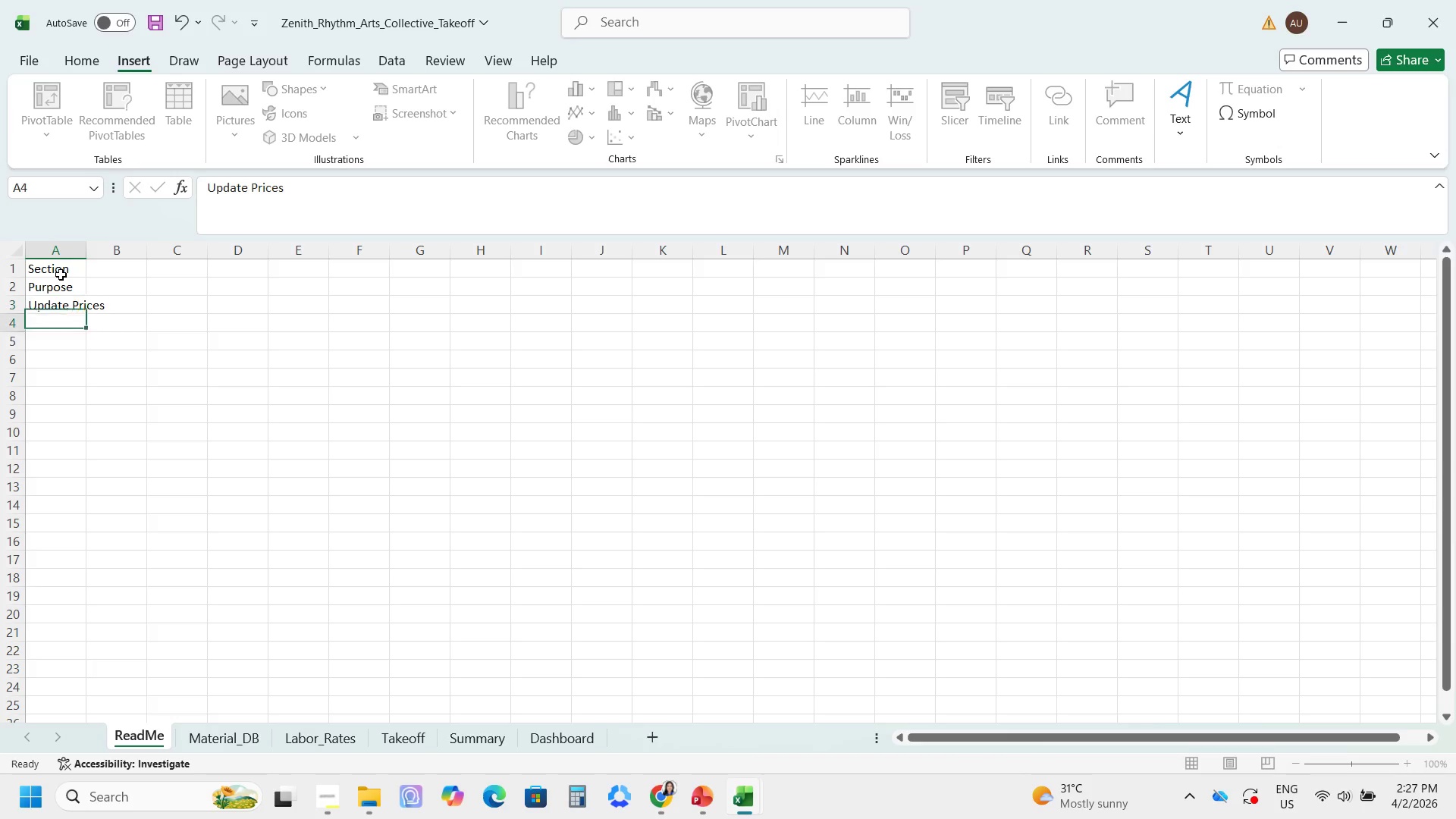 
key(Enter)
 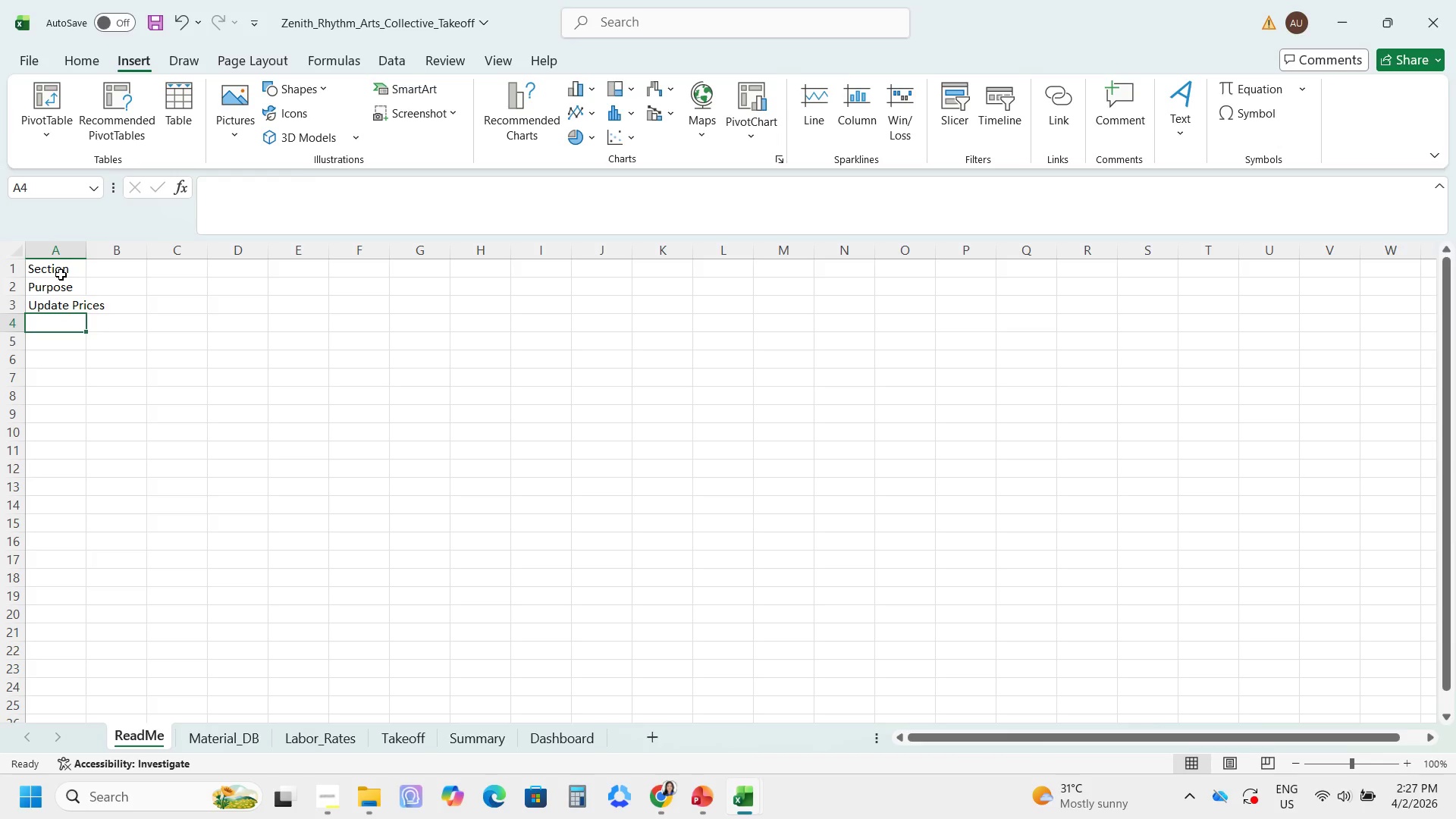 
type(Add AMte)
key(Backspace)
key(Backspace)
key(Backspace)
key(Backspace)
type(Materials)
 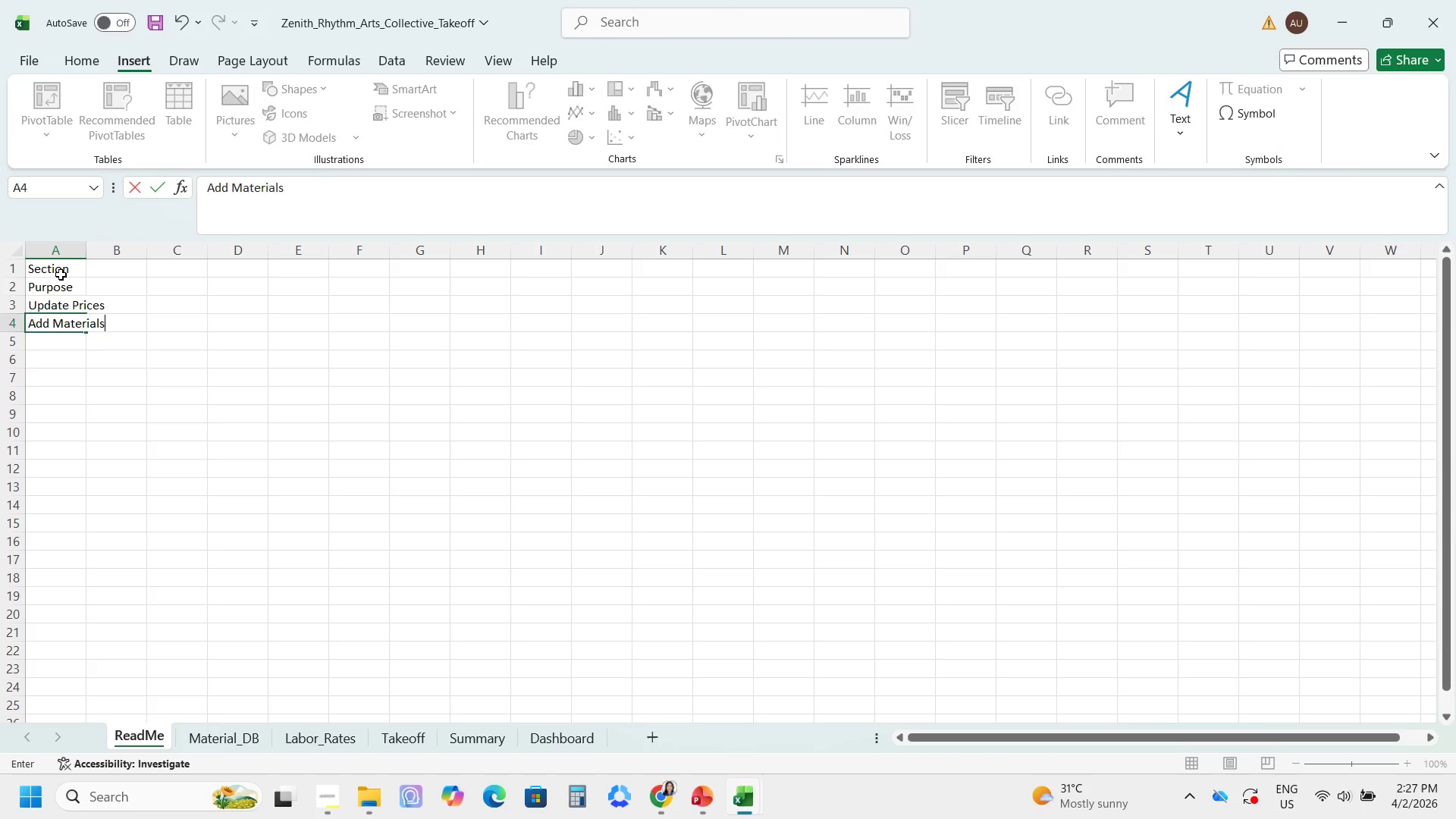 
key(Enter)
 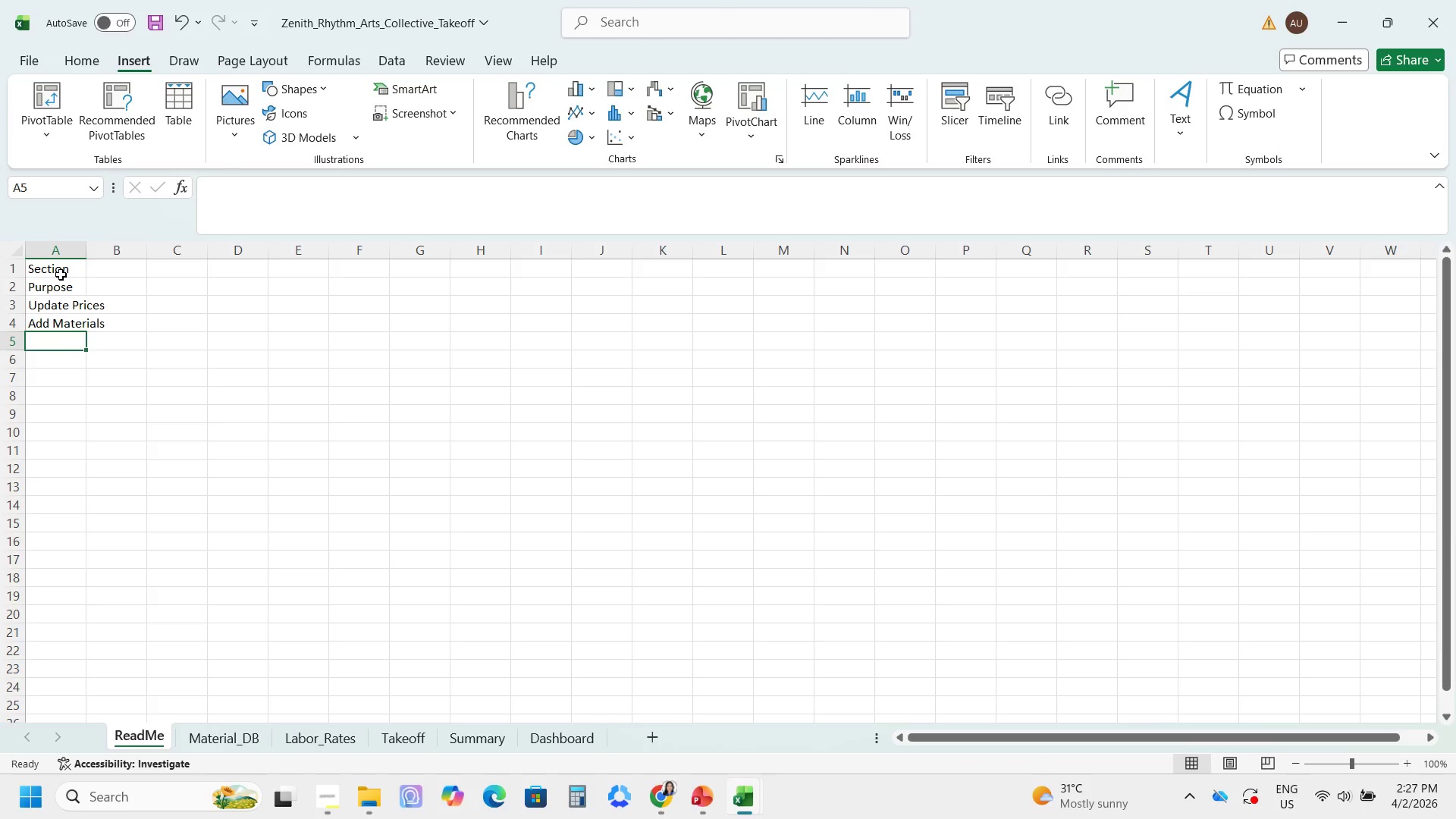 
type(Change Room Sized)
 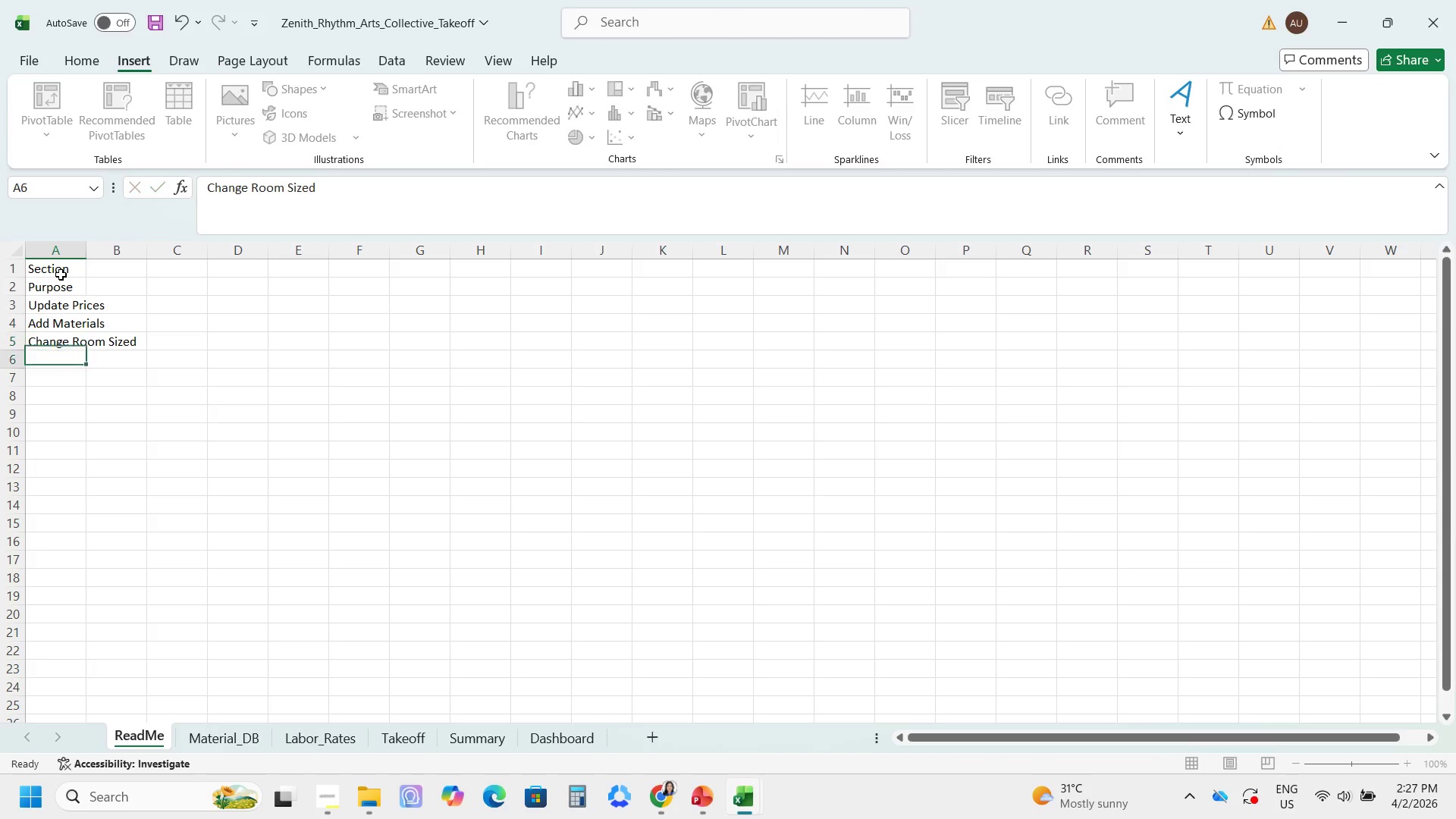 
key(Enter)
 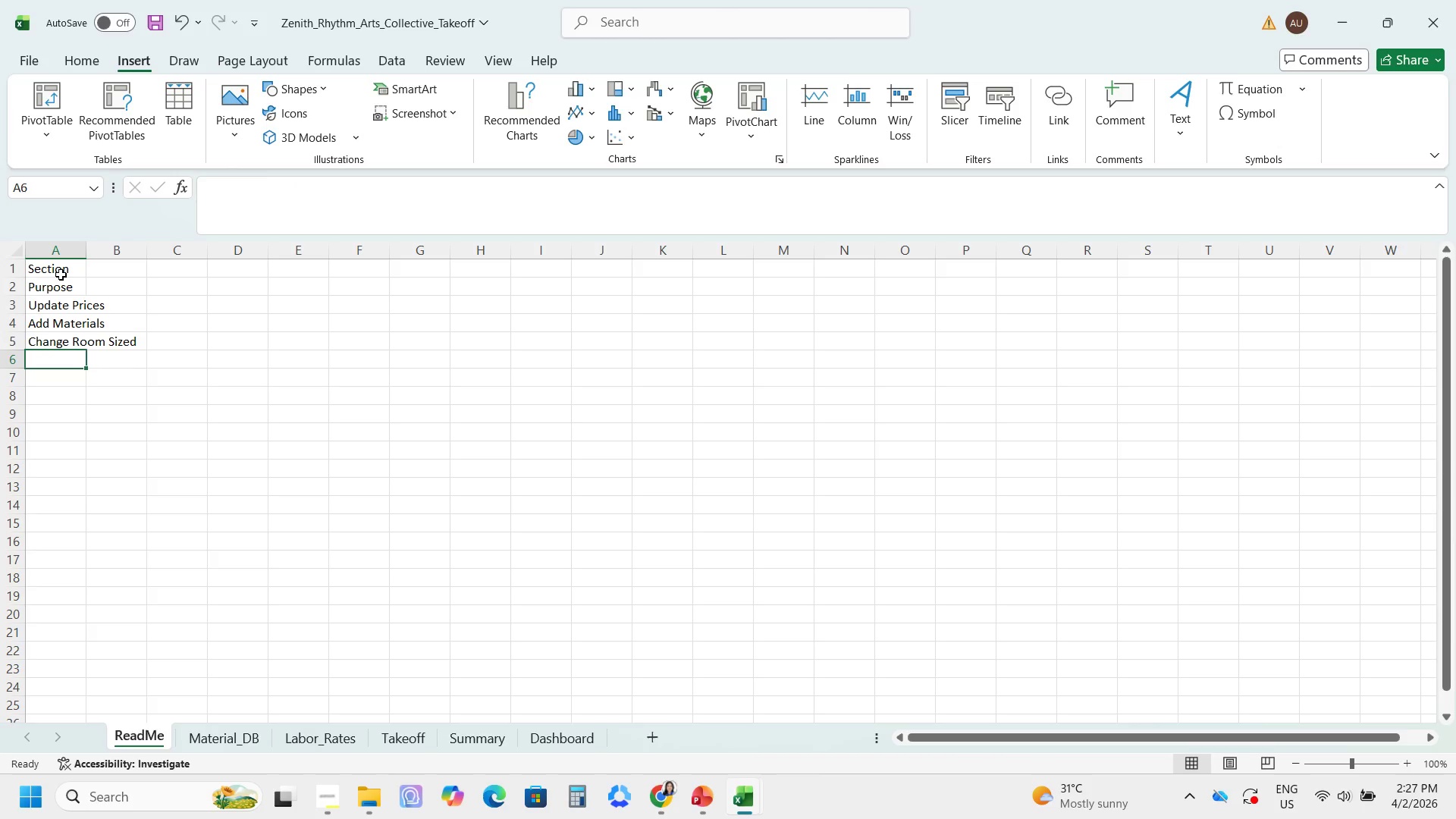 
key(ArrowUp)
 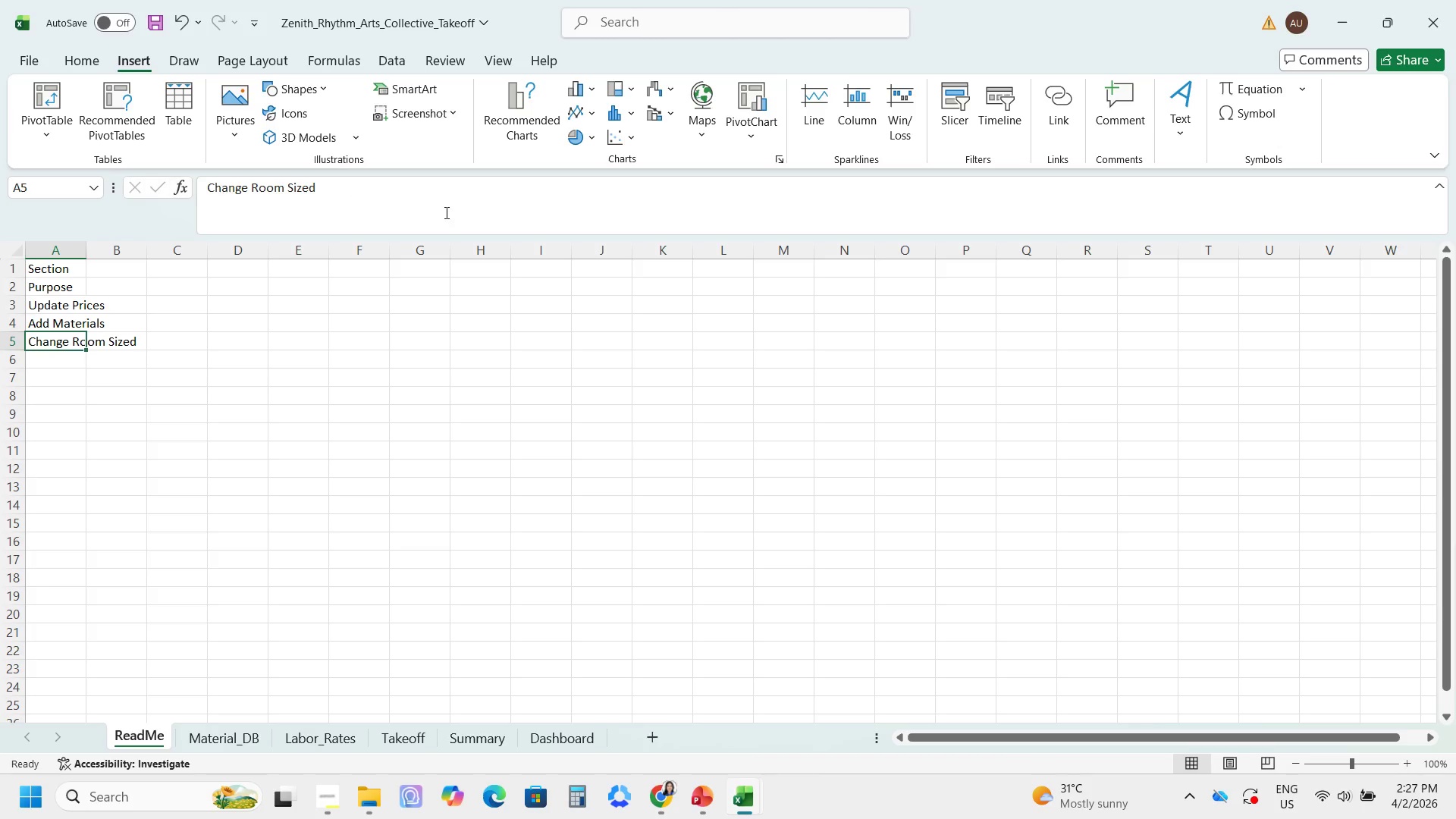 
left_click([479, 211])
 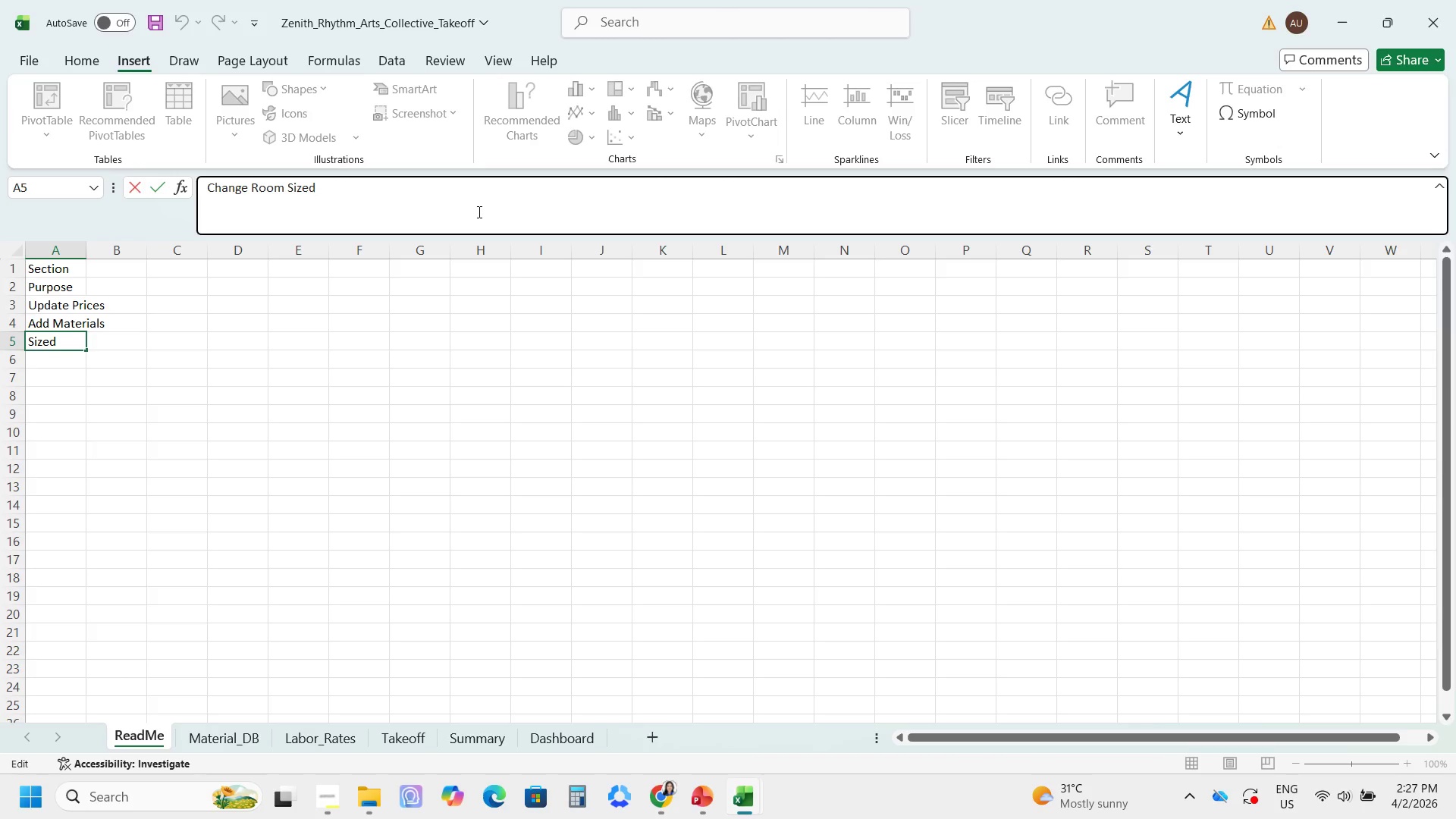 
key(Backspace)
 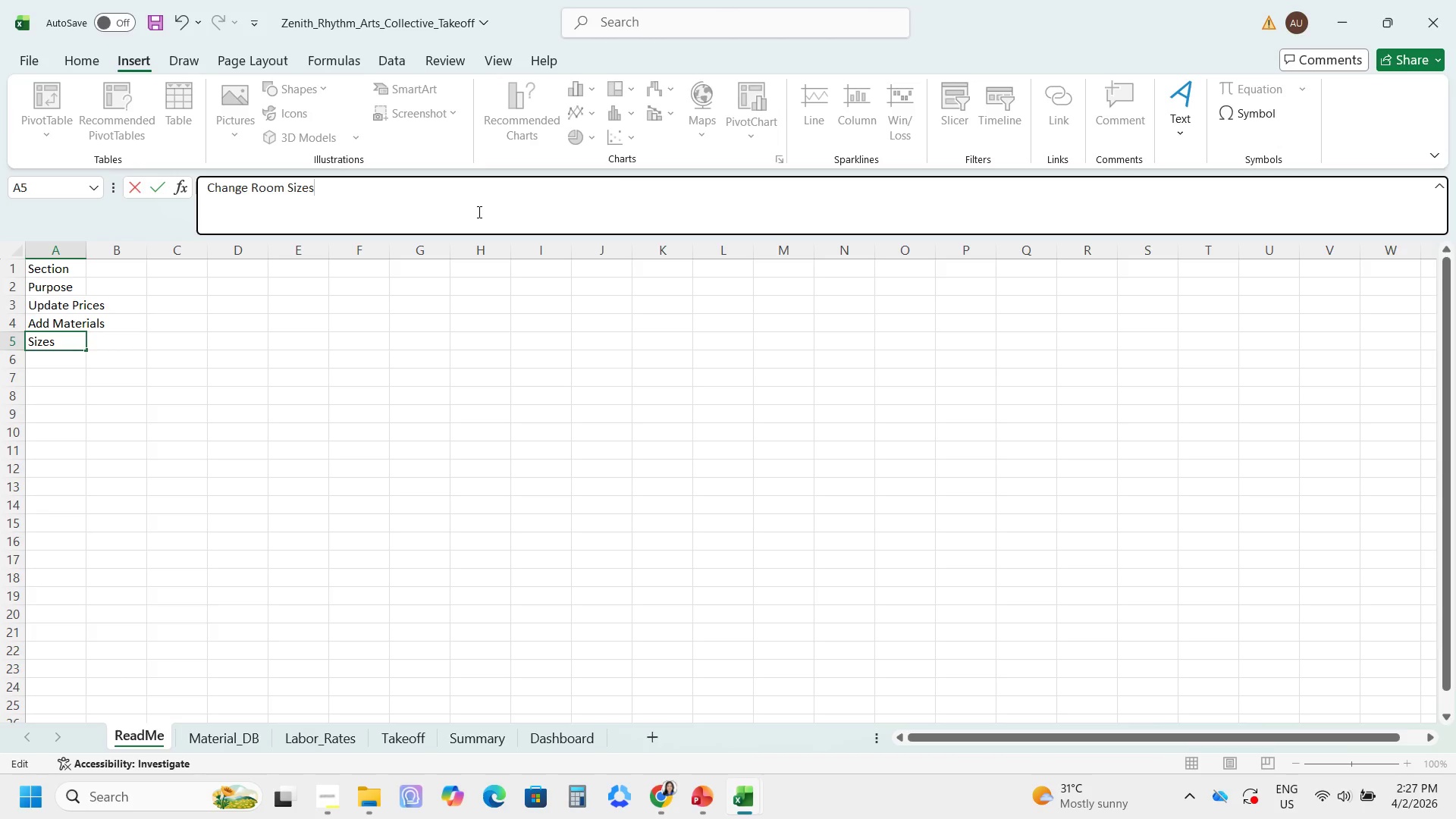 
key(S)
 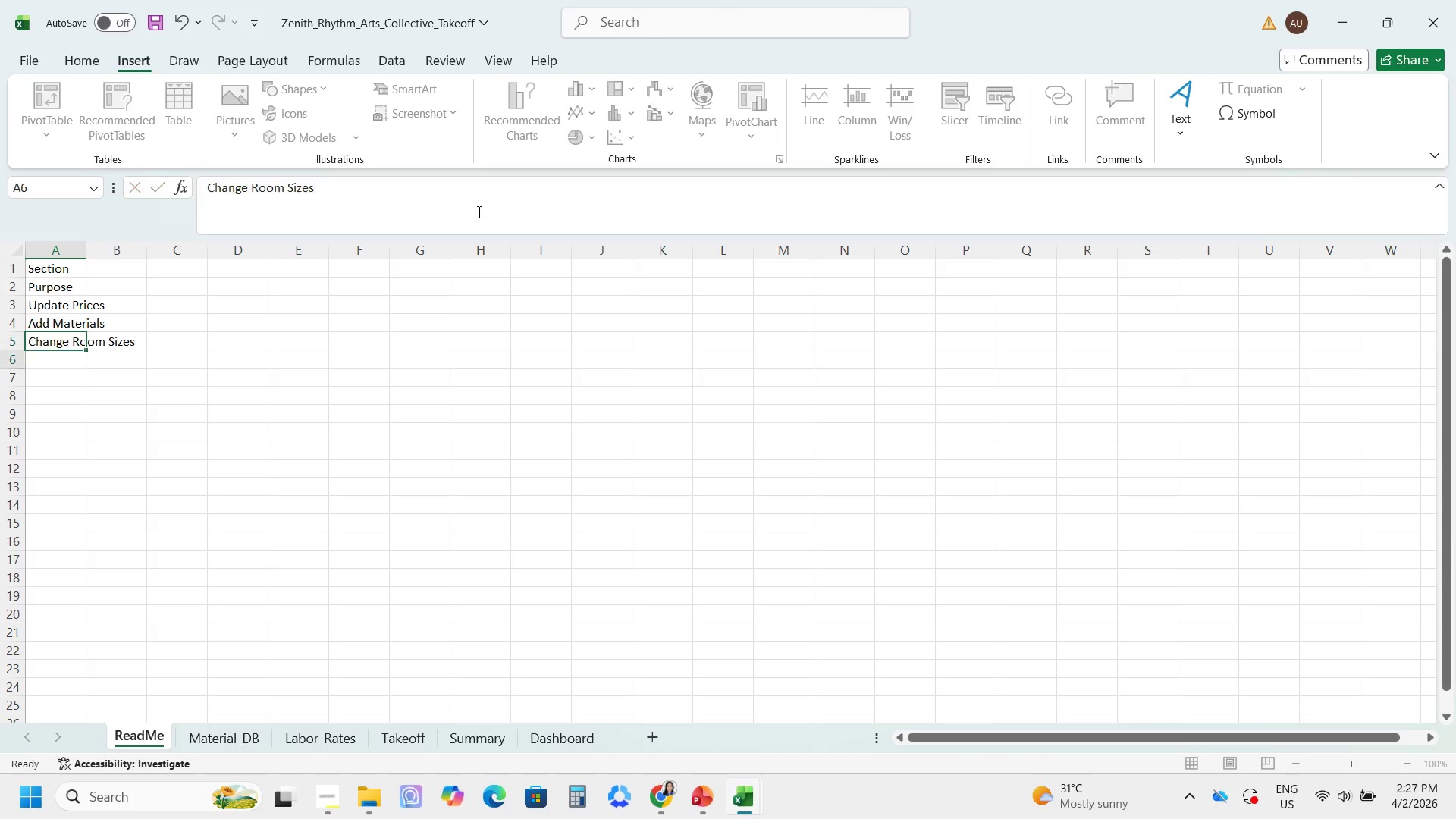 
key(Enter)
 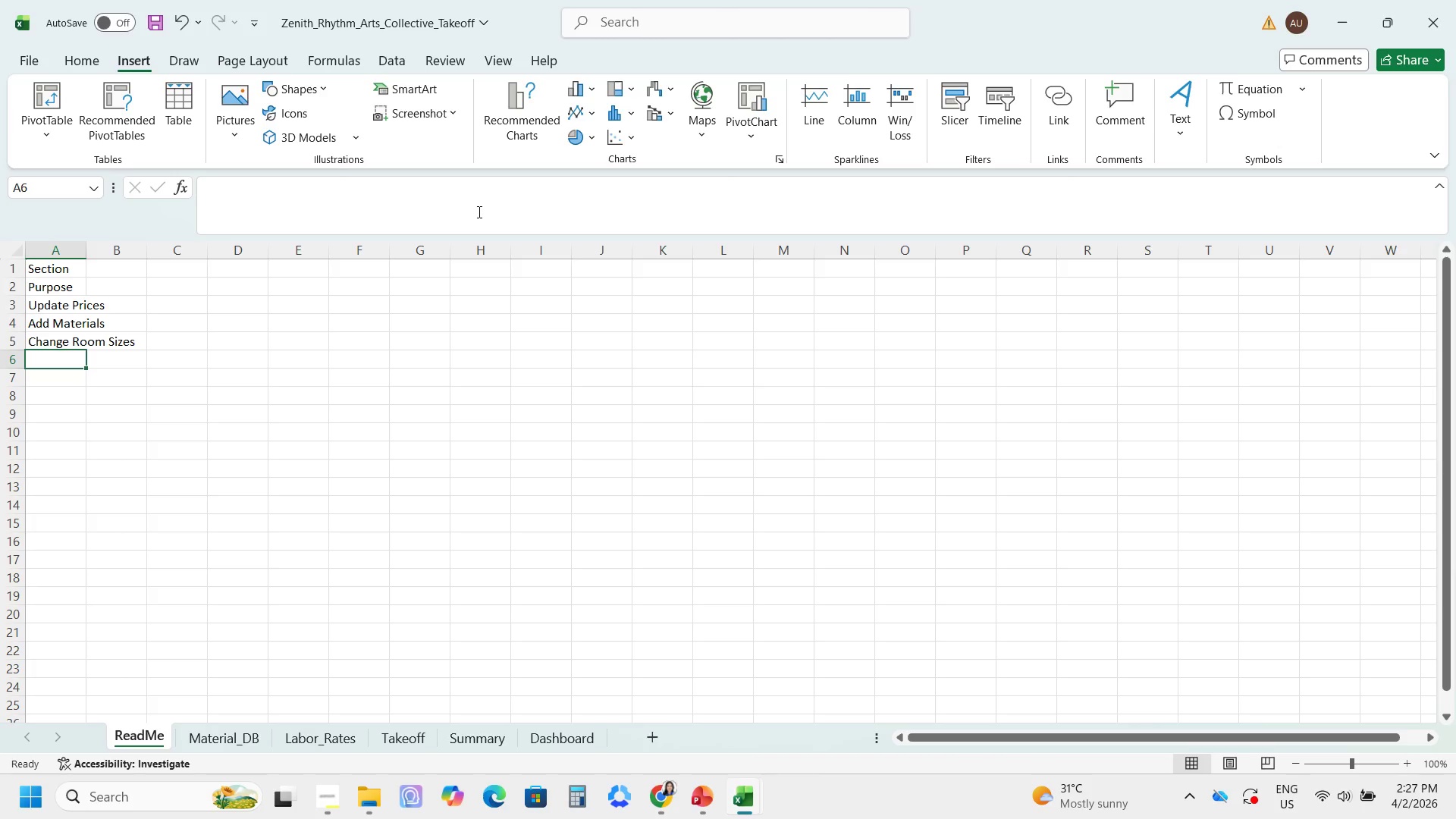 
type(Wste)
key(Backspace)
key(Backspace)
type(as)
key(Backspace)
key(Backspace)
key(Backspace)
type(aste Factor)
 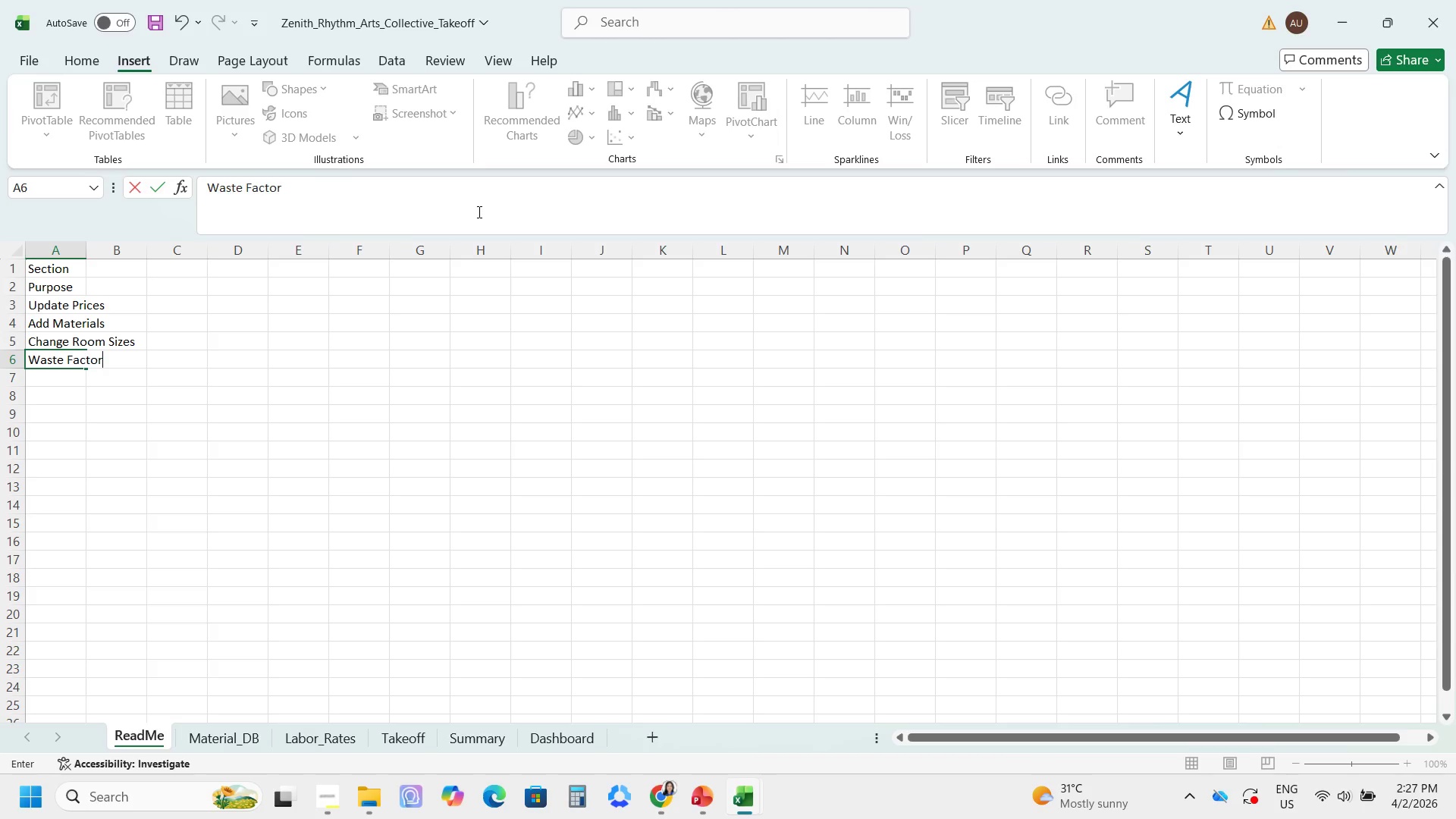 
key(Enter)
 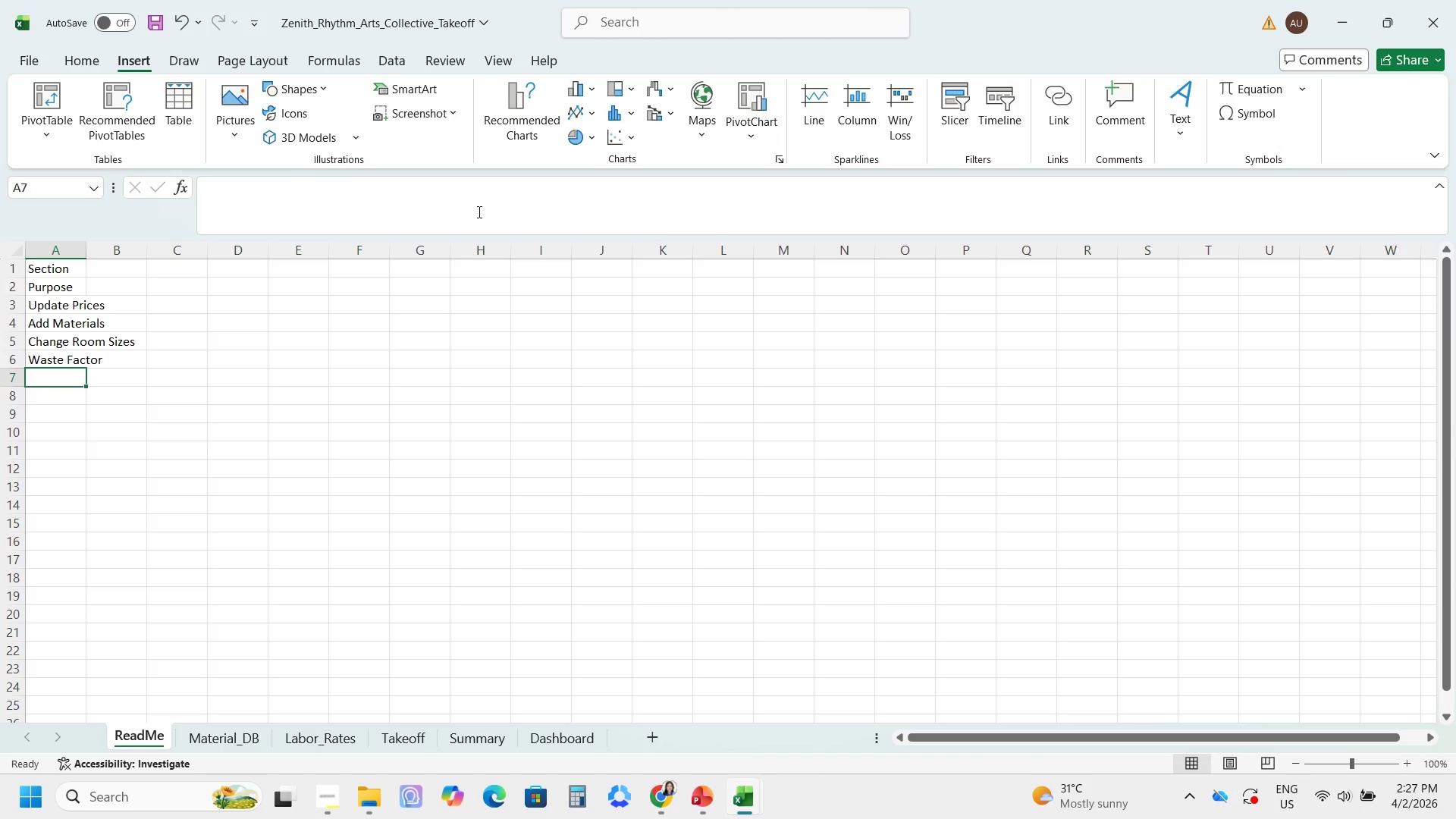 
type(Dropdowns)
 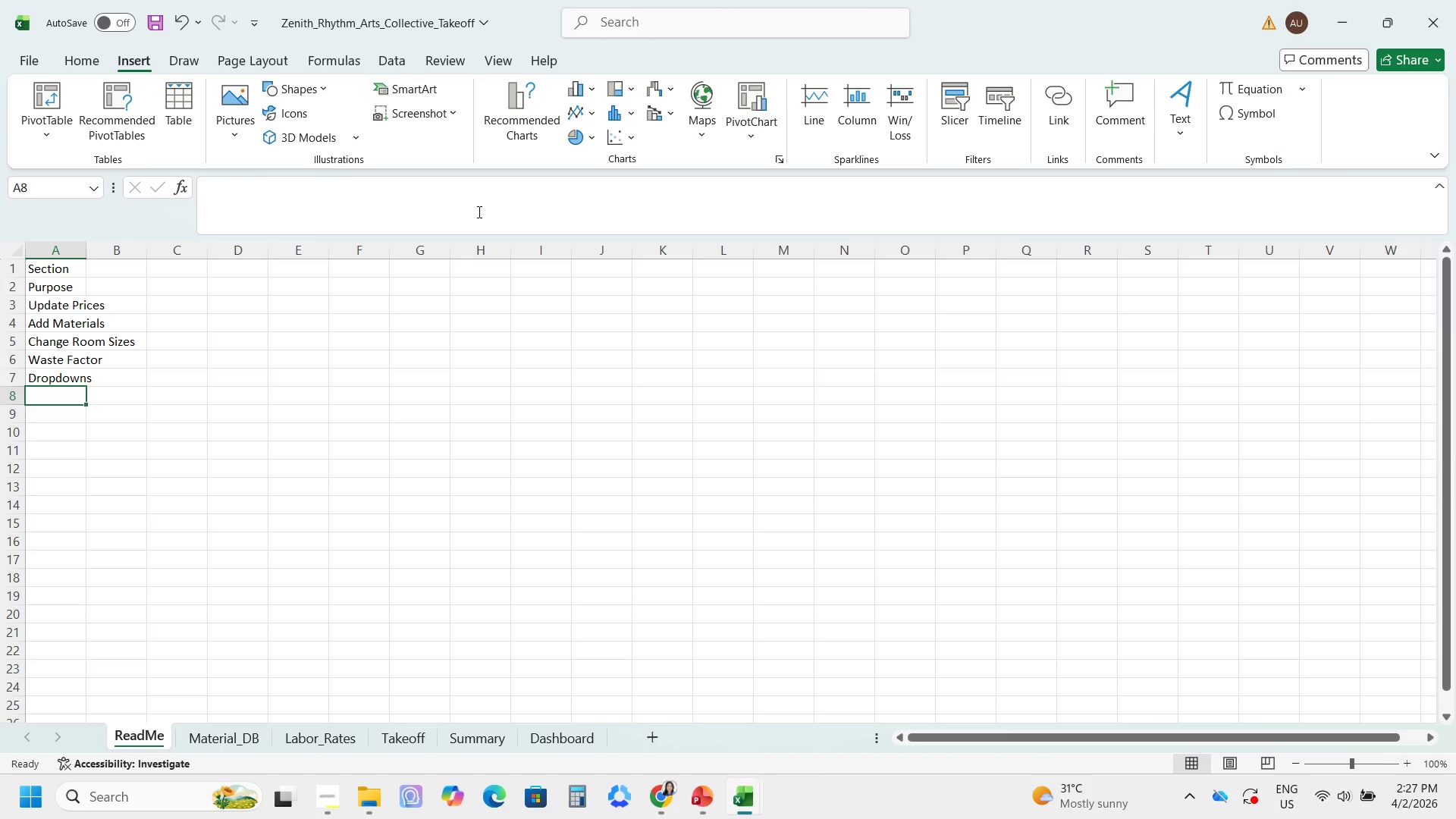 
key(Enter)
 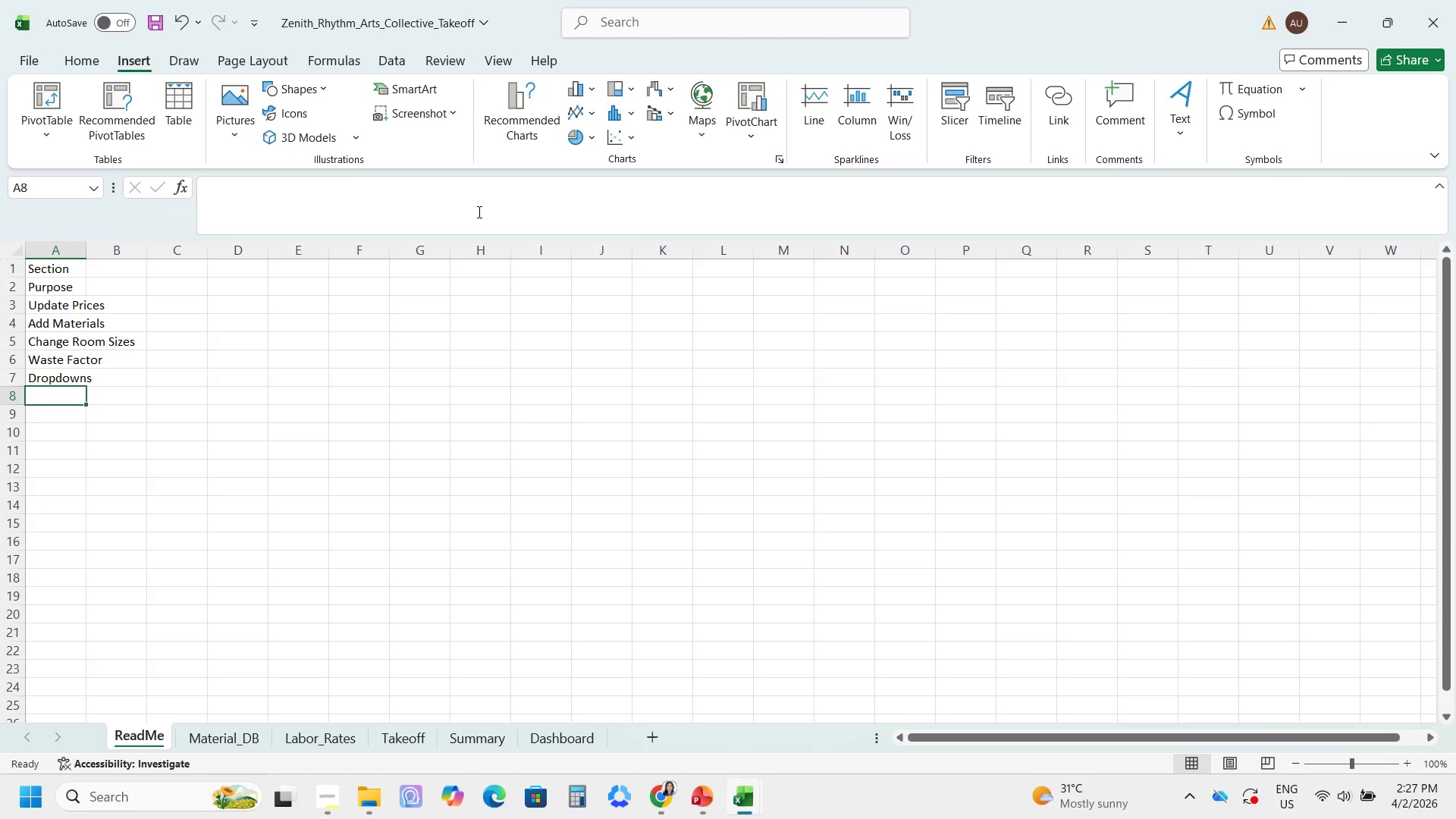 
type(Dashbor)
key(Backspace)
type(ard)
 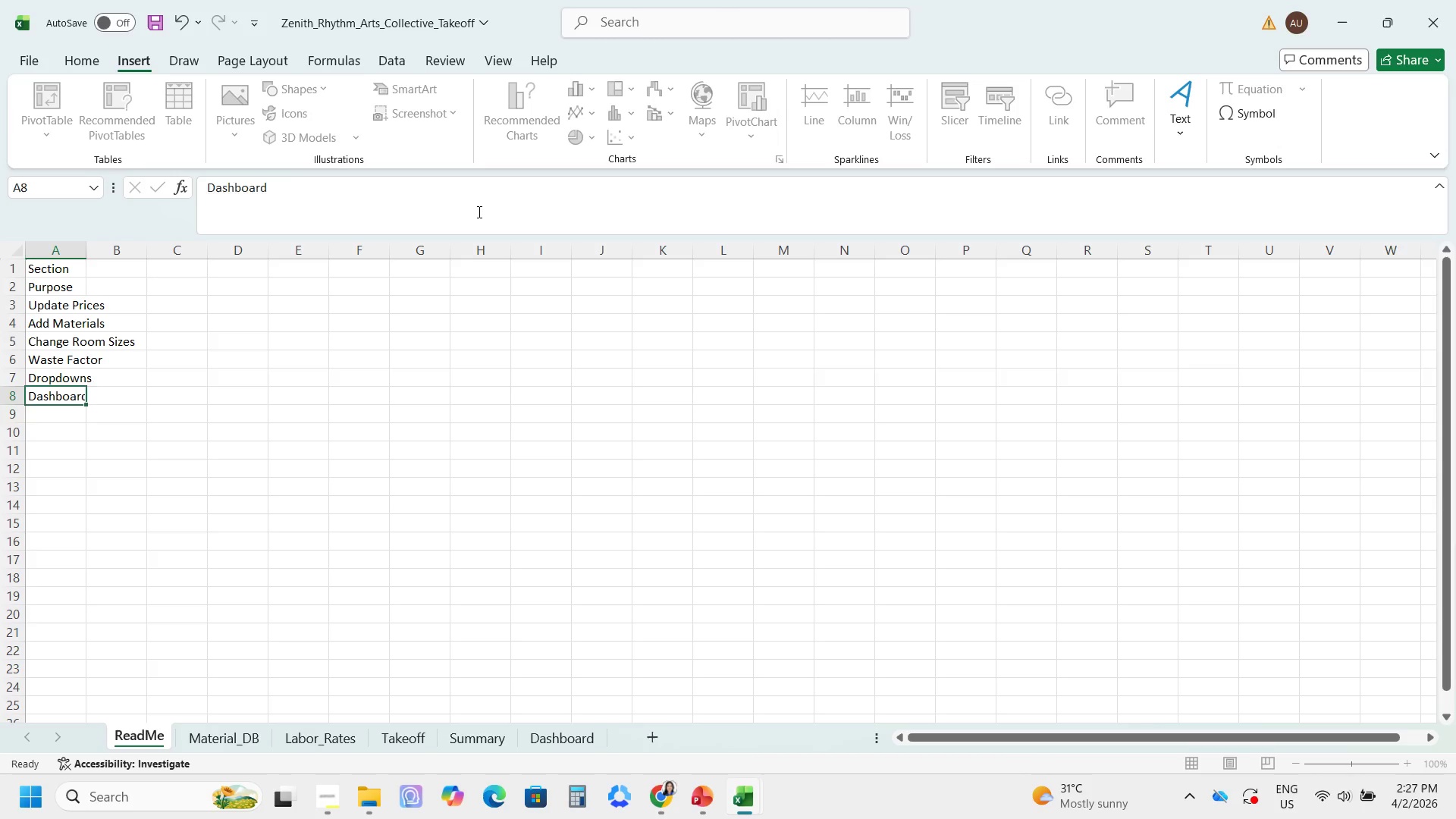 
key(Enter)
 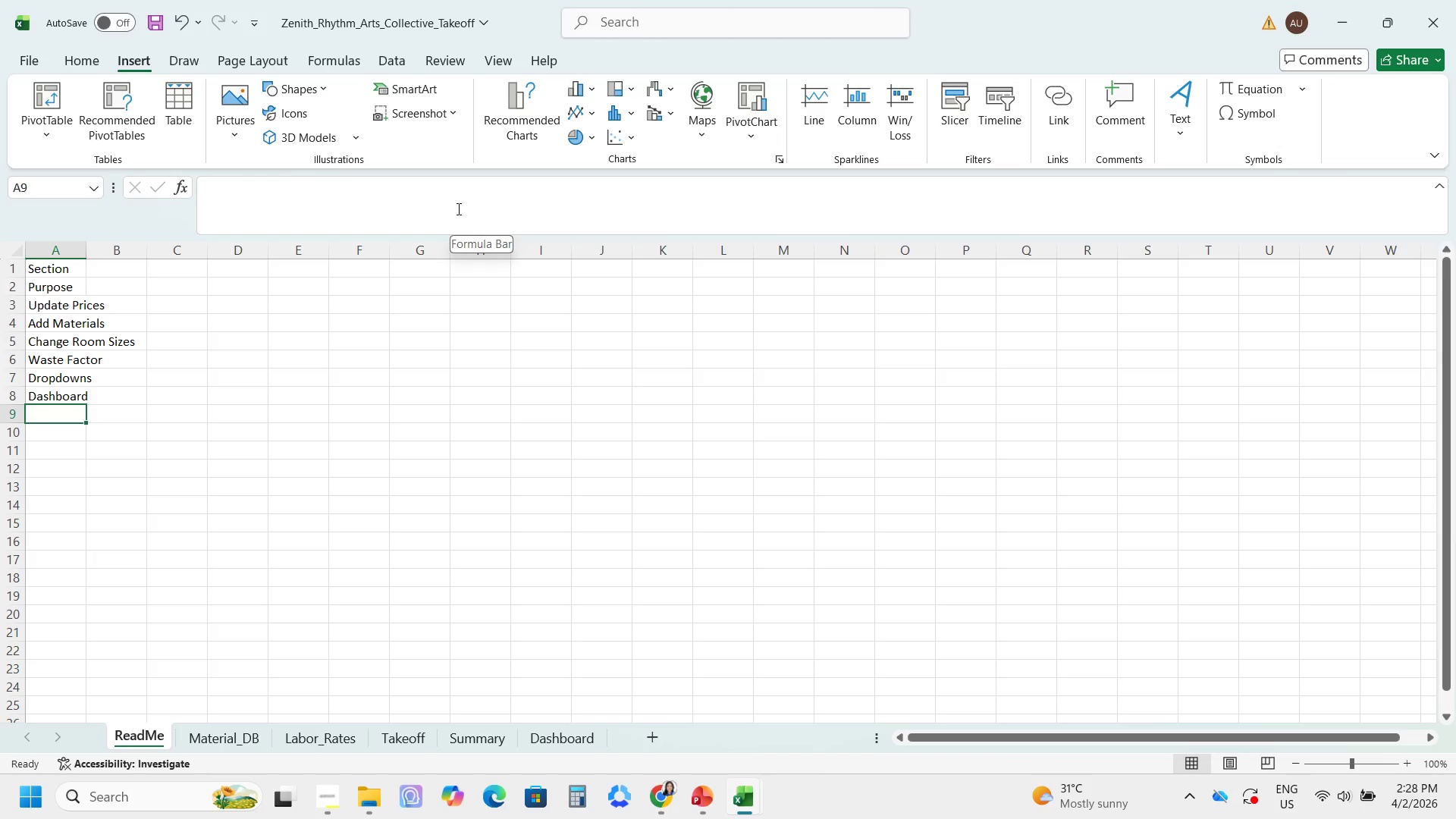 
left_click([129, 268])
 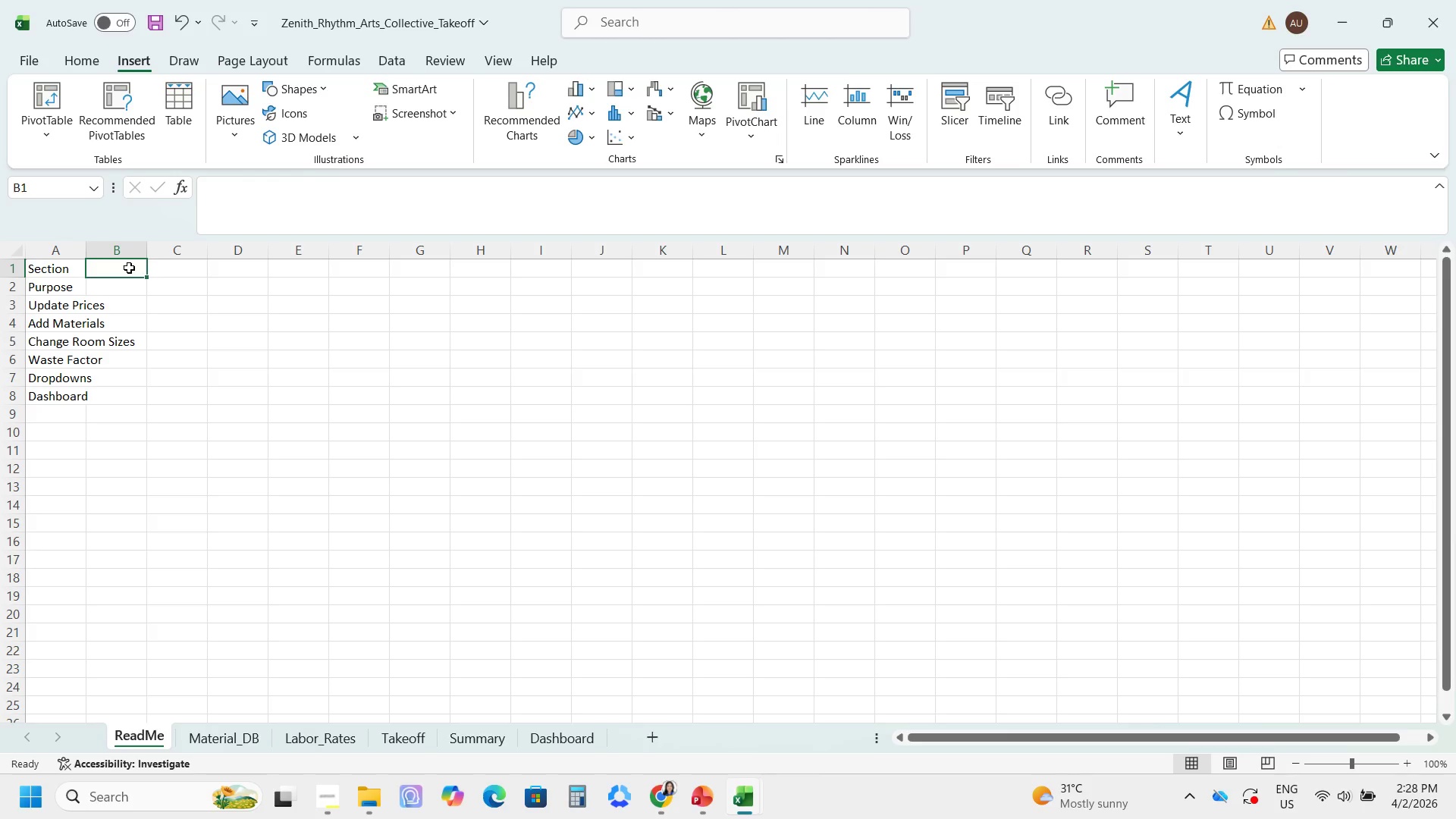 
type(Instrucc)
key(Backspace)
type(tions)
 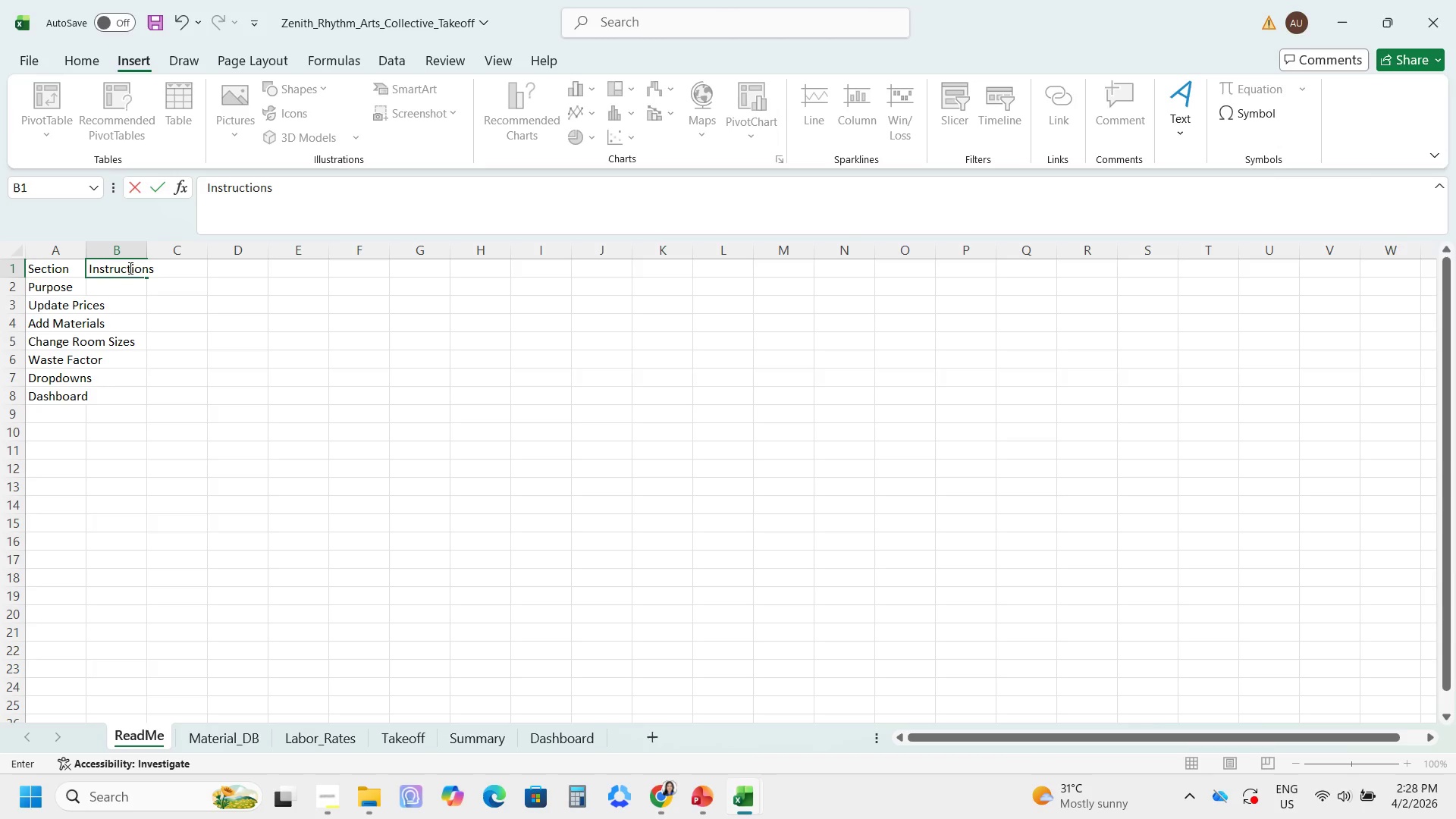 
wait(10.67)
 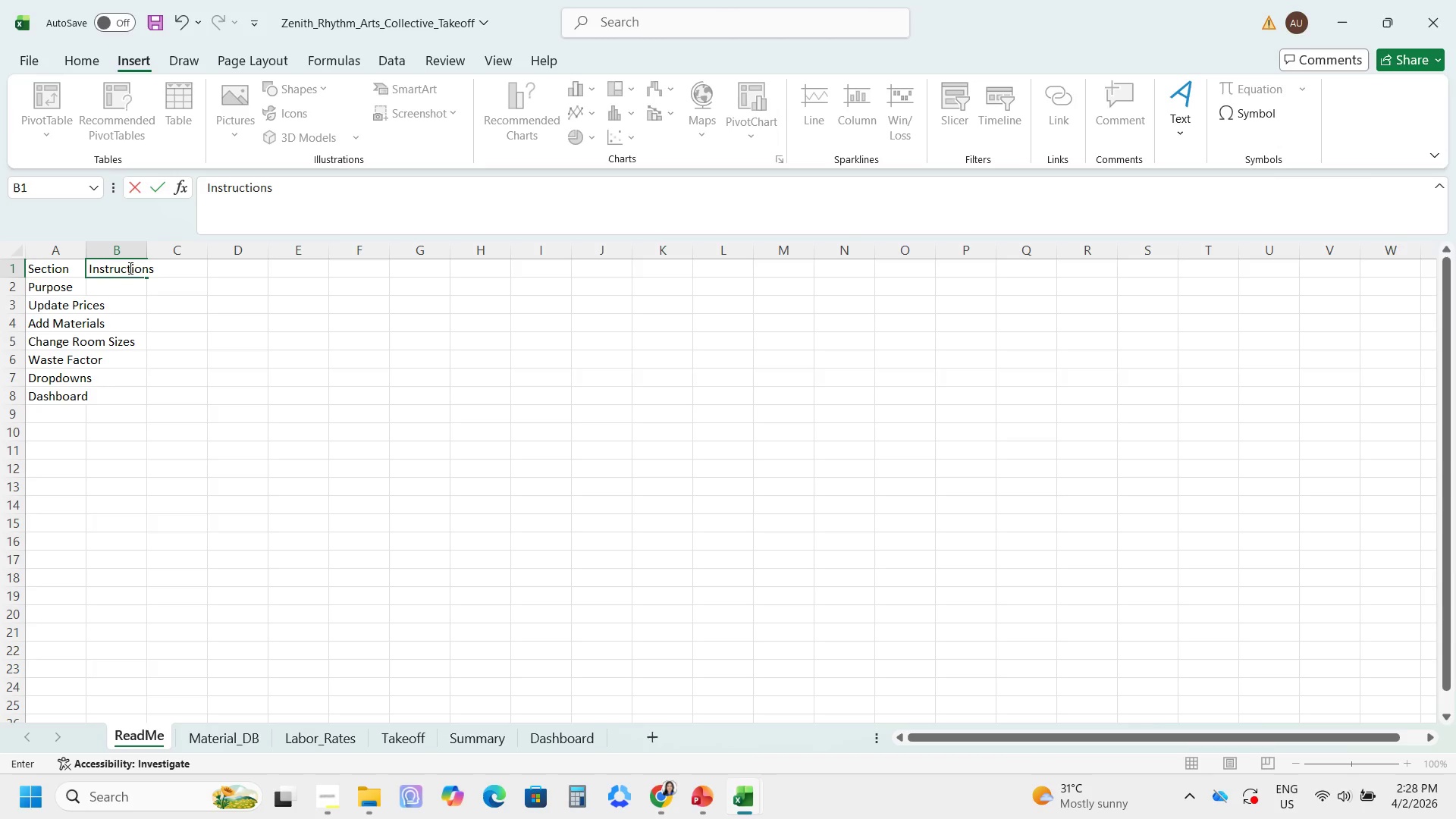 
key(Enter)
 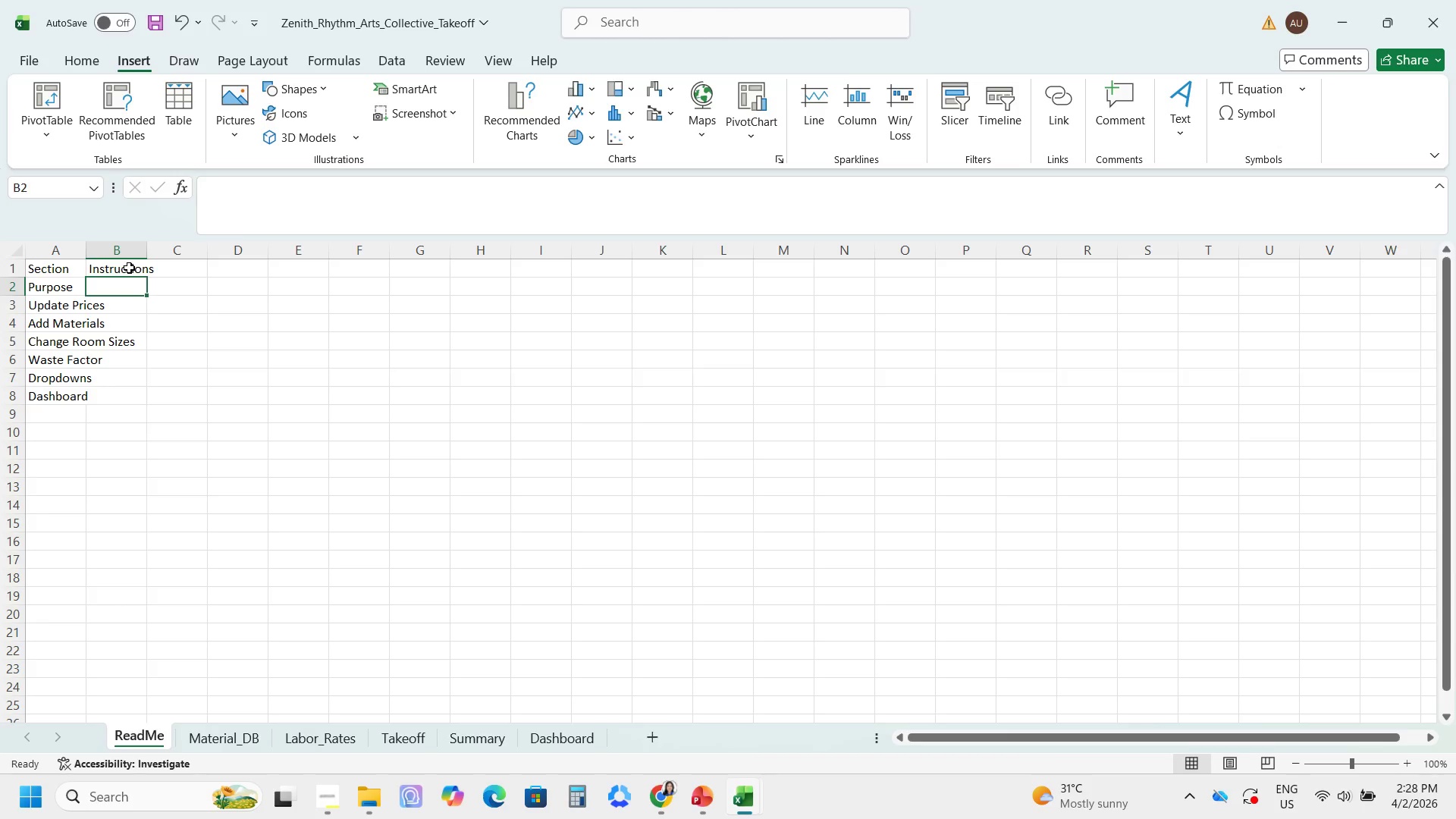 
type(The )
key(Backspace)
key(Backspace)
type(is workbook)
 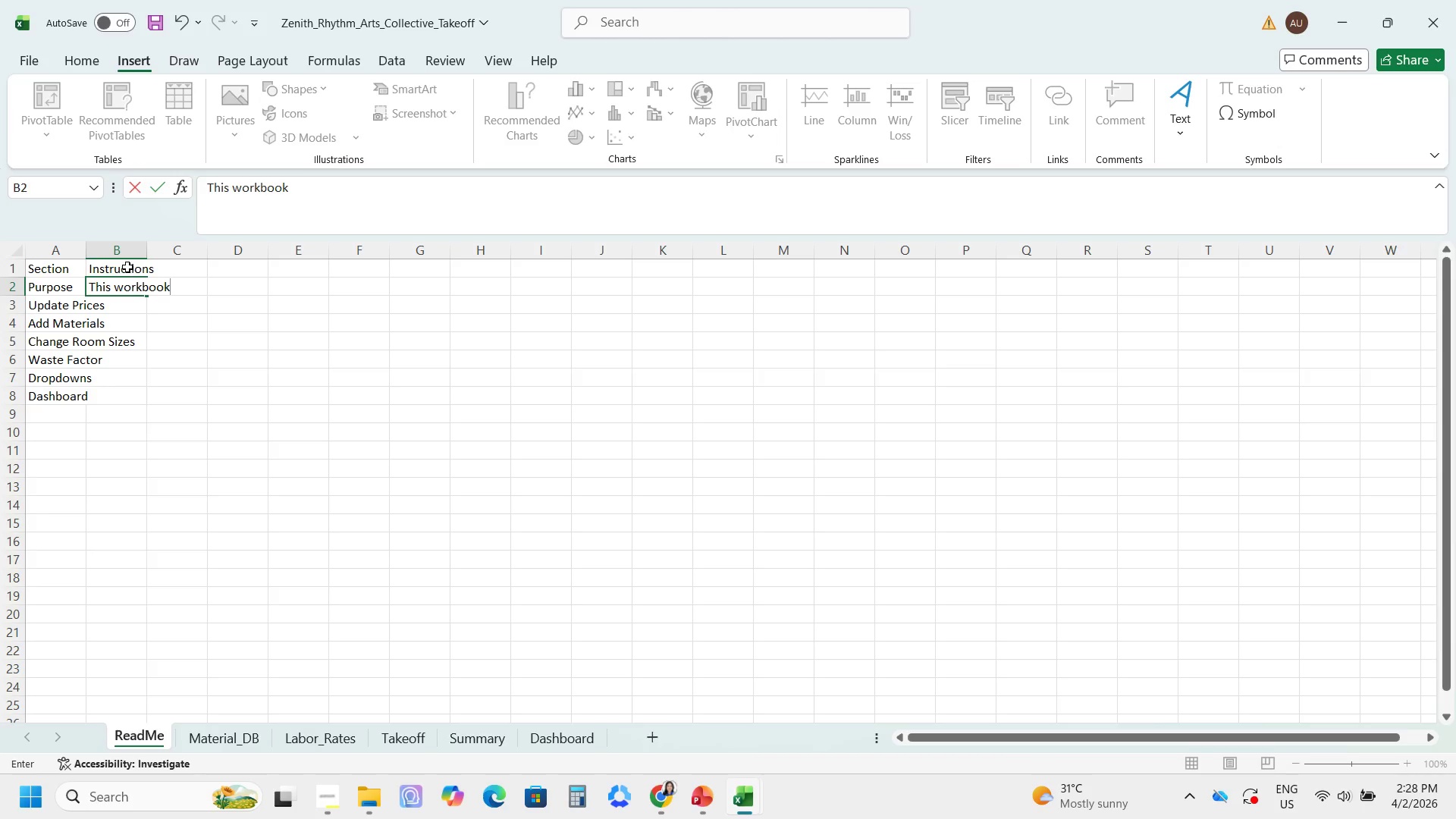 
type( estimates material, labor, and installed cost )
 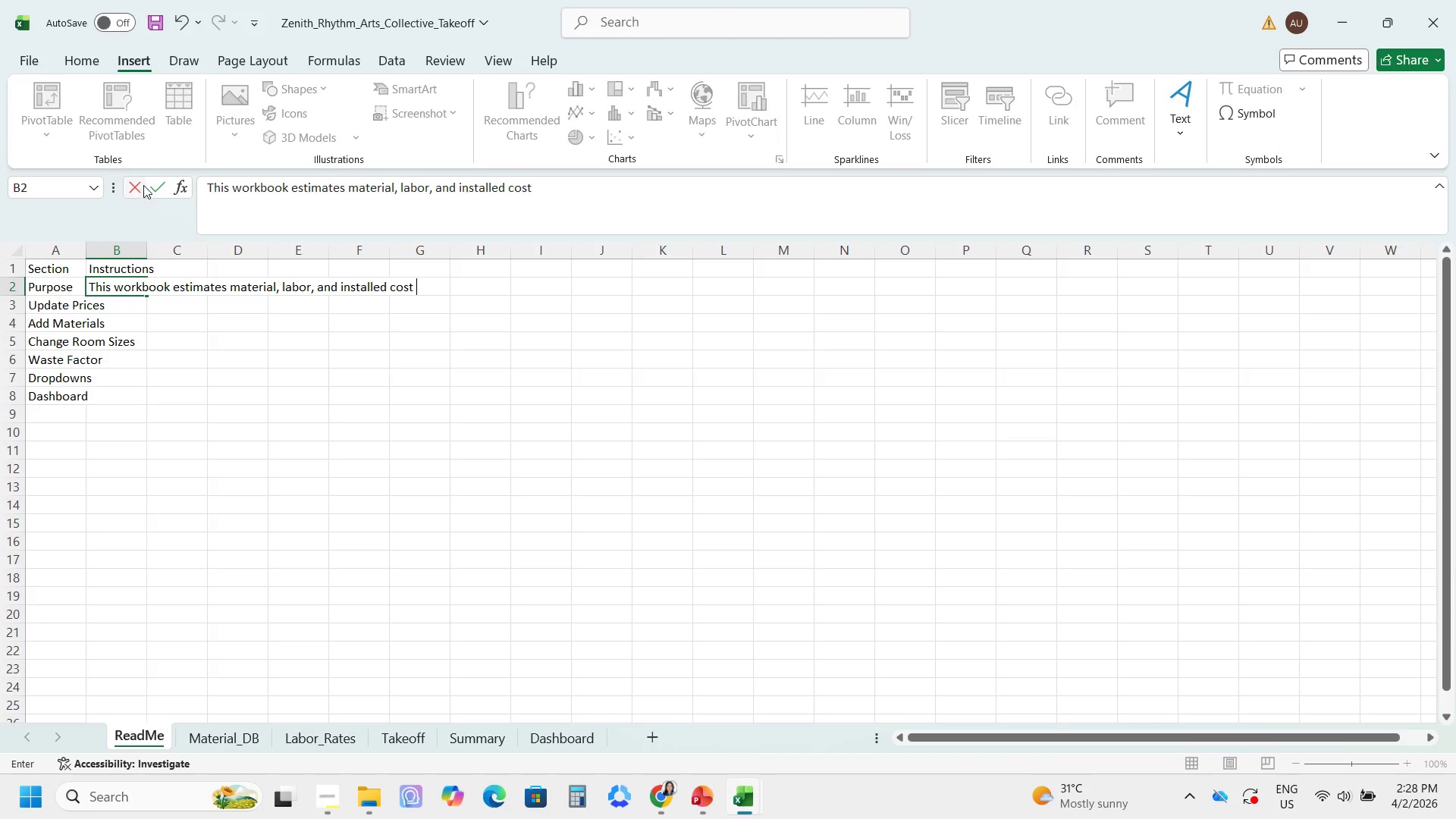 
type(for Zenith Rhythm Arts Collective satellite studio expansion.)
 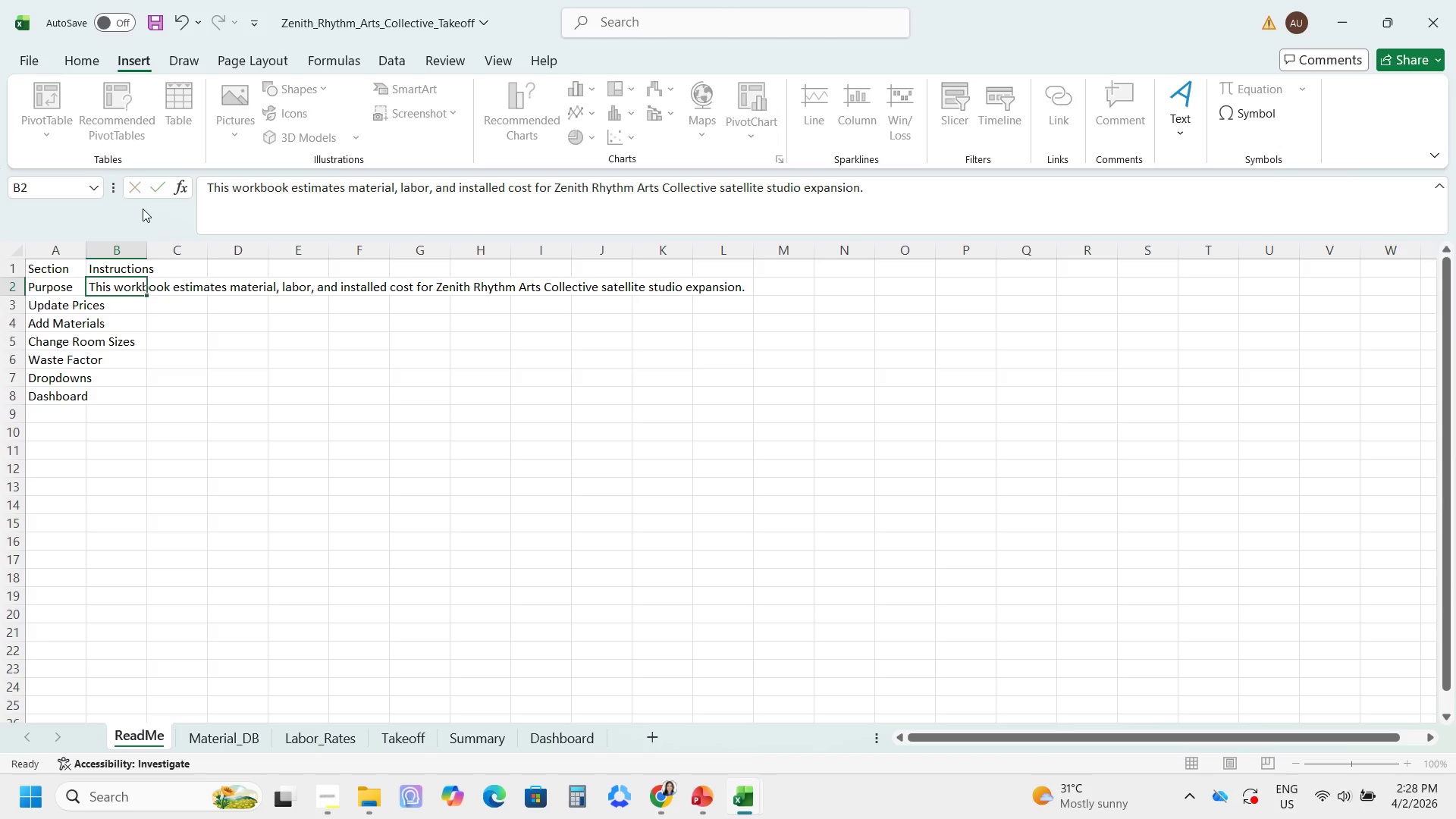 
 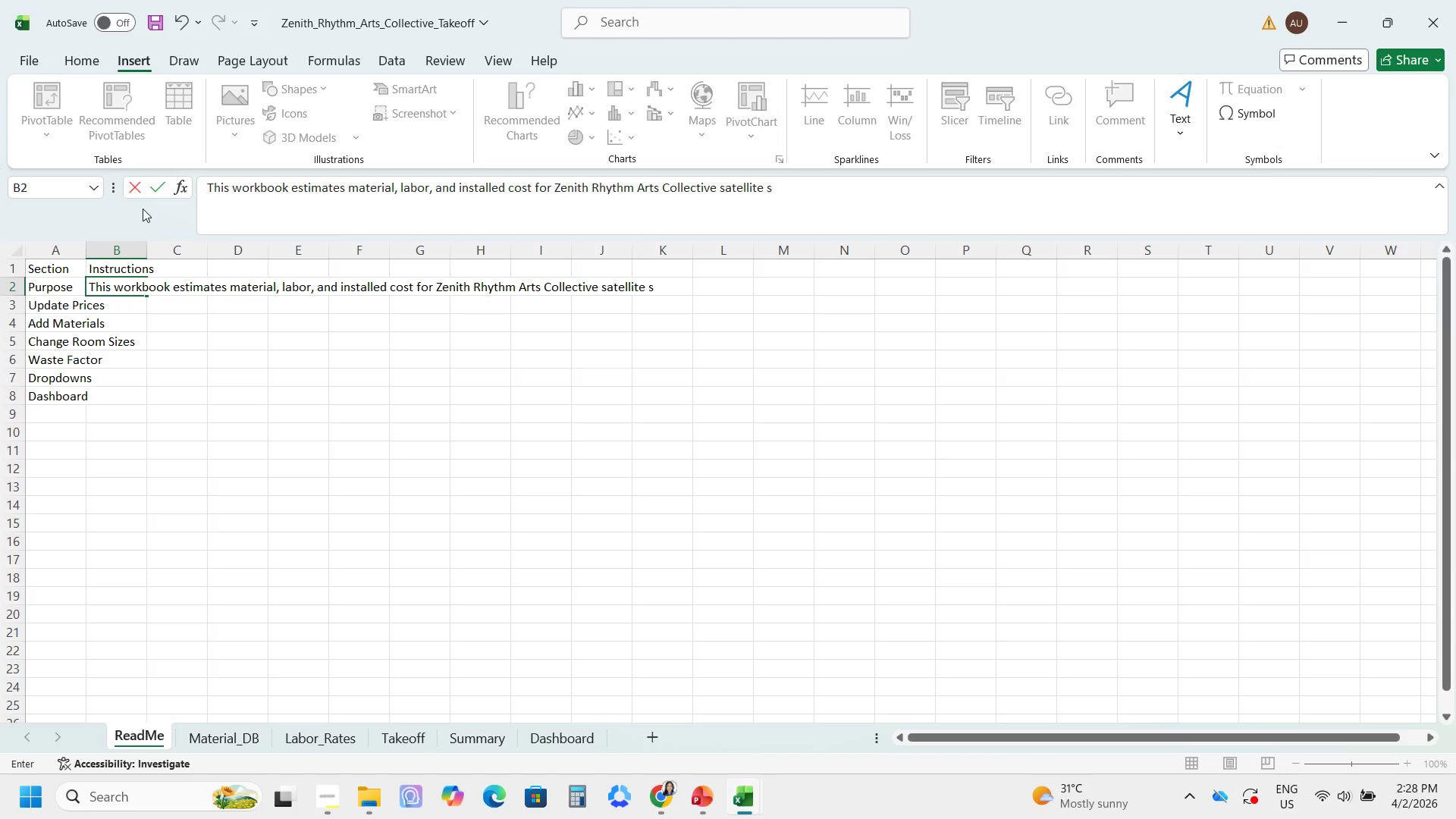 
key(Enter)
 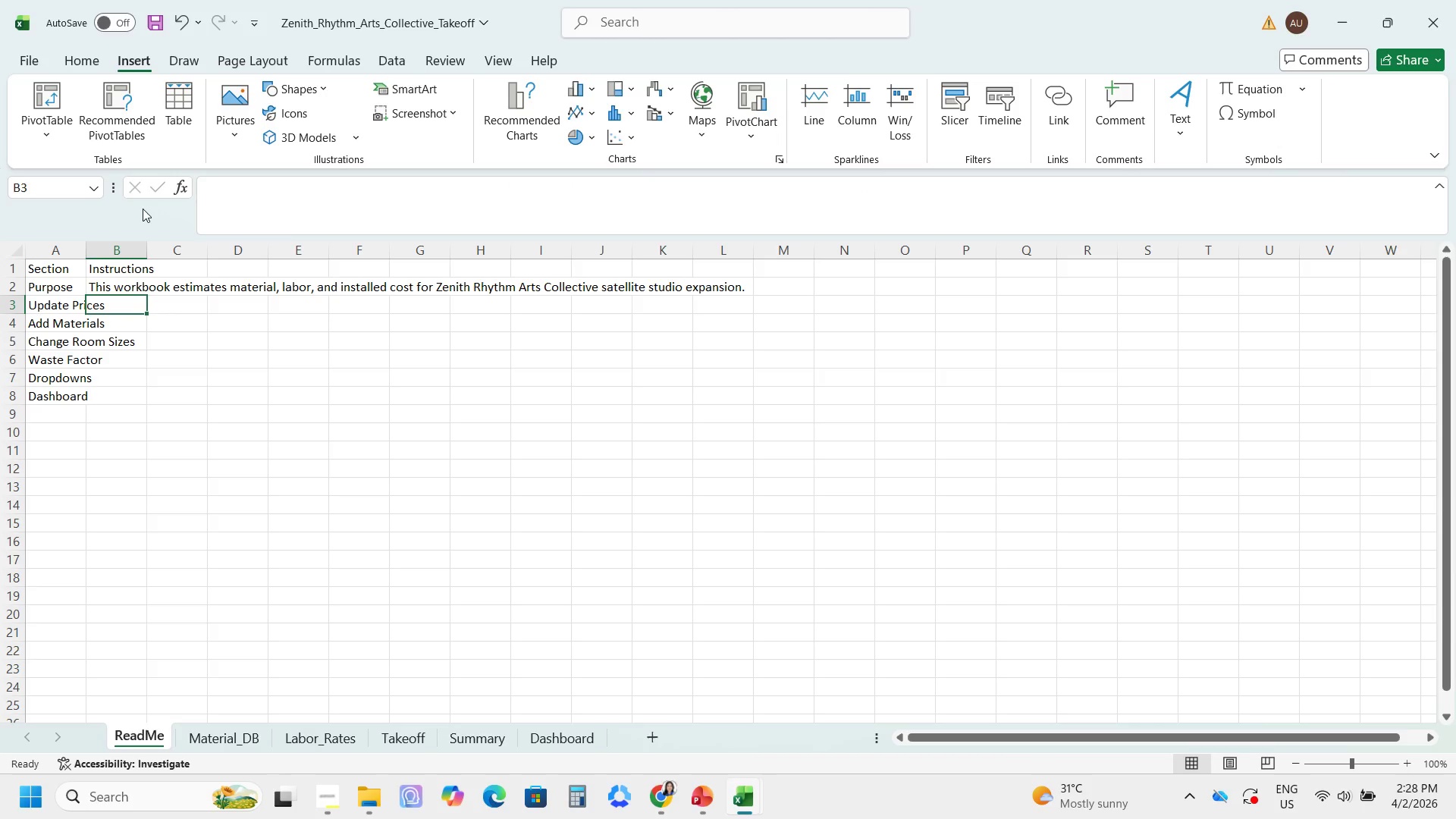 
type(Go to m)
key(Backspace)
type(MAteri)
key(Backspace)
key(Backspace)
key(Backspace)
key(Backspace)
key(Backspace)
type(aterial_DB and overwrite Unit Price values only)
 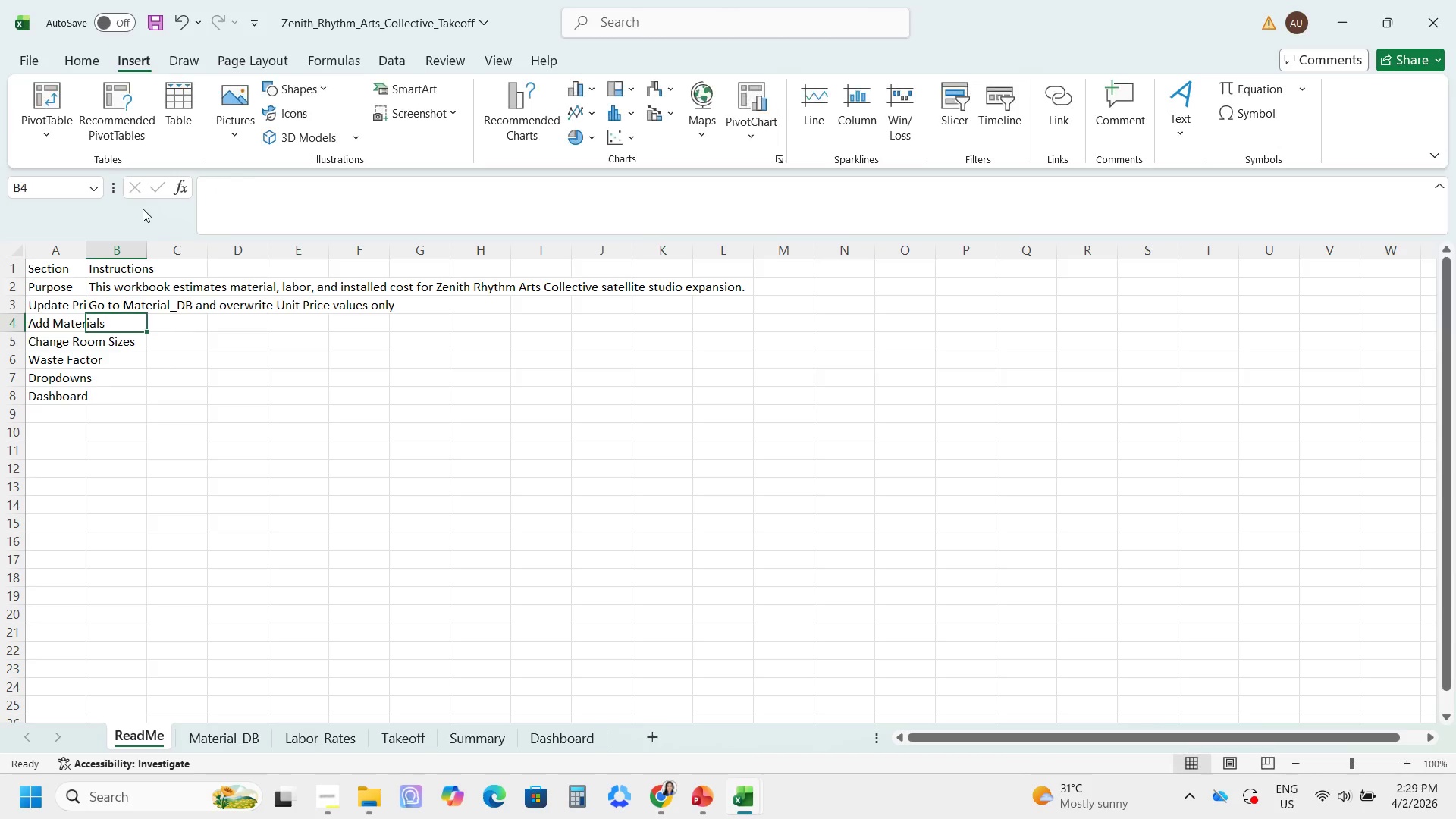 
 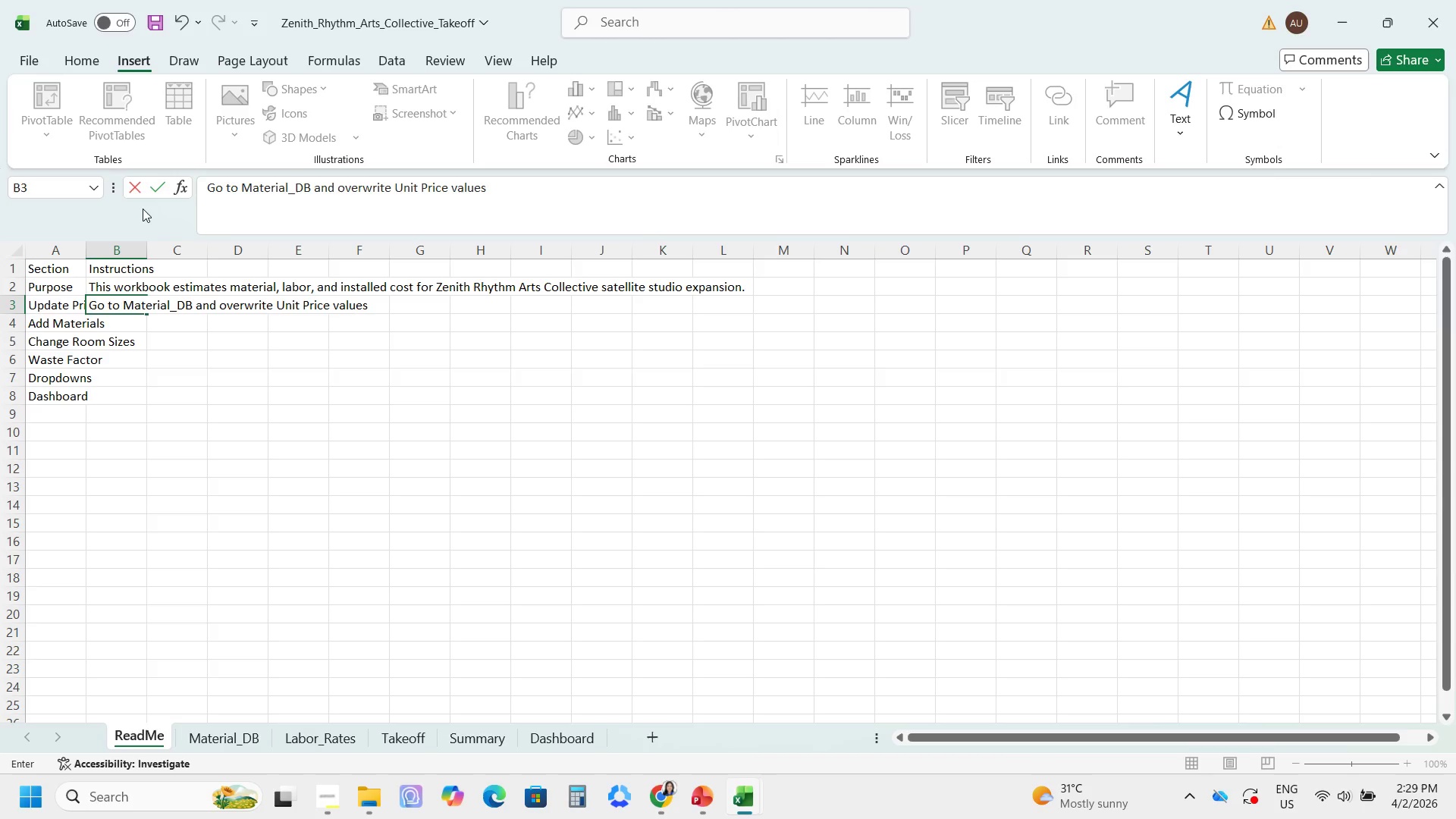 
key(Enter)
 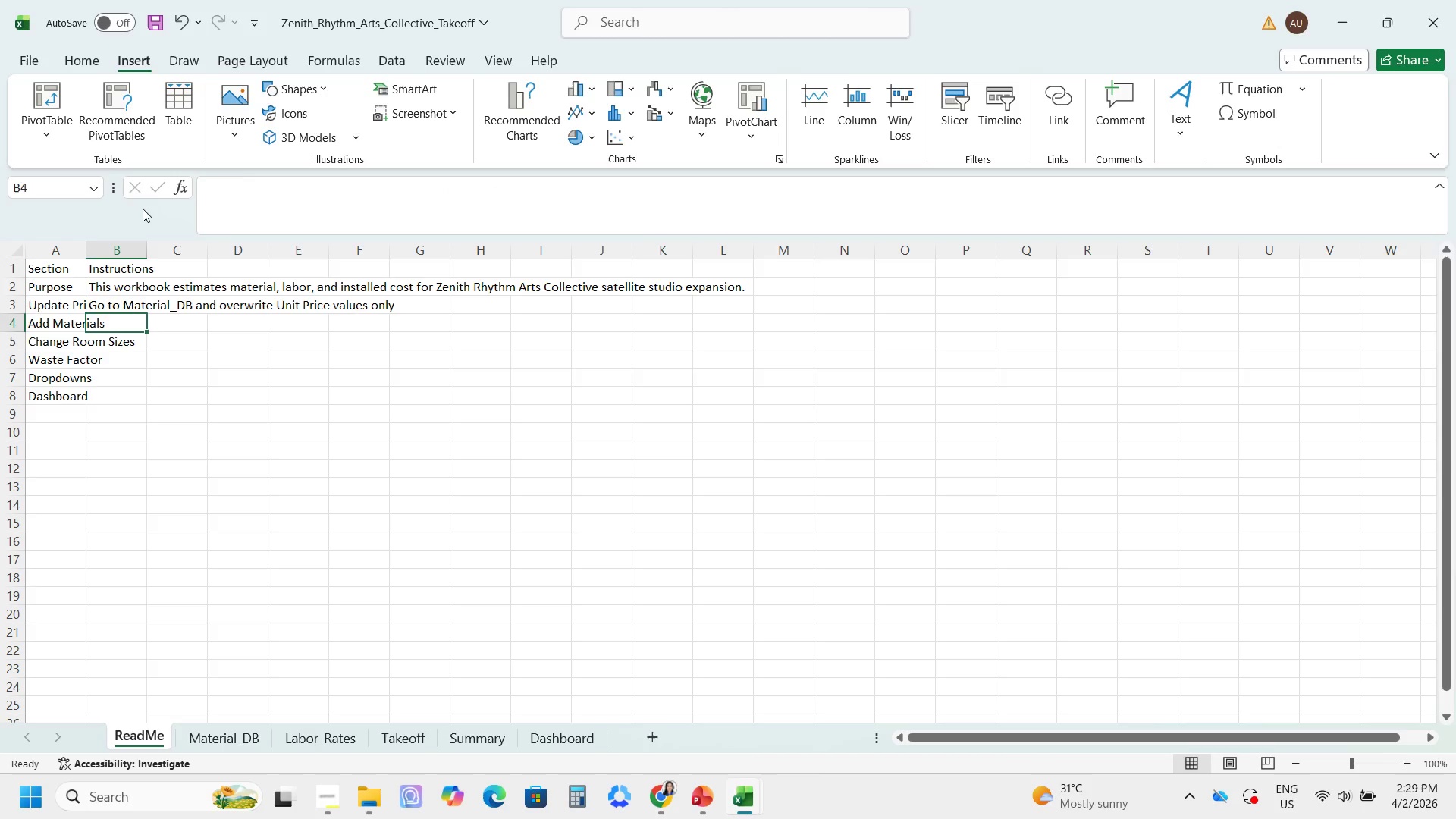 
key(ArrowUp)
 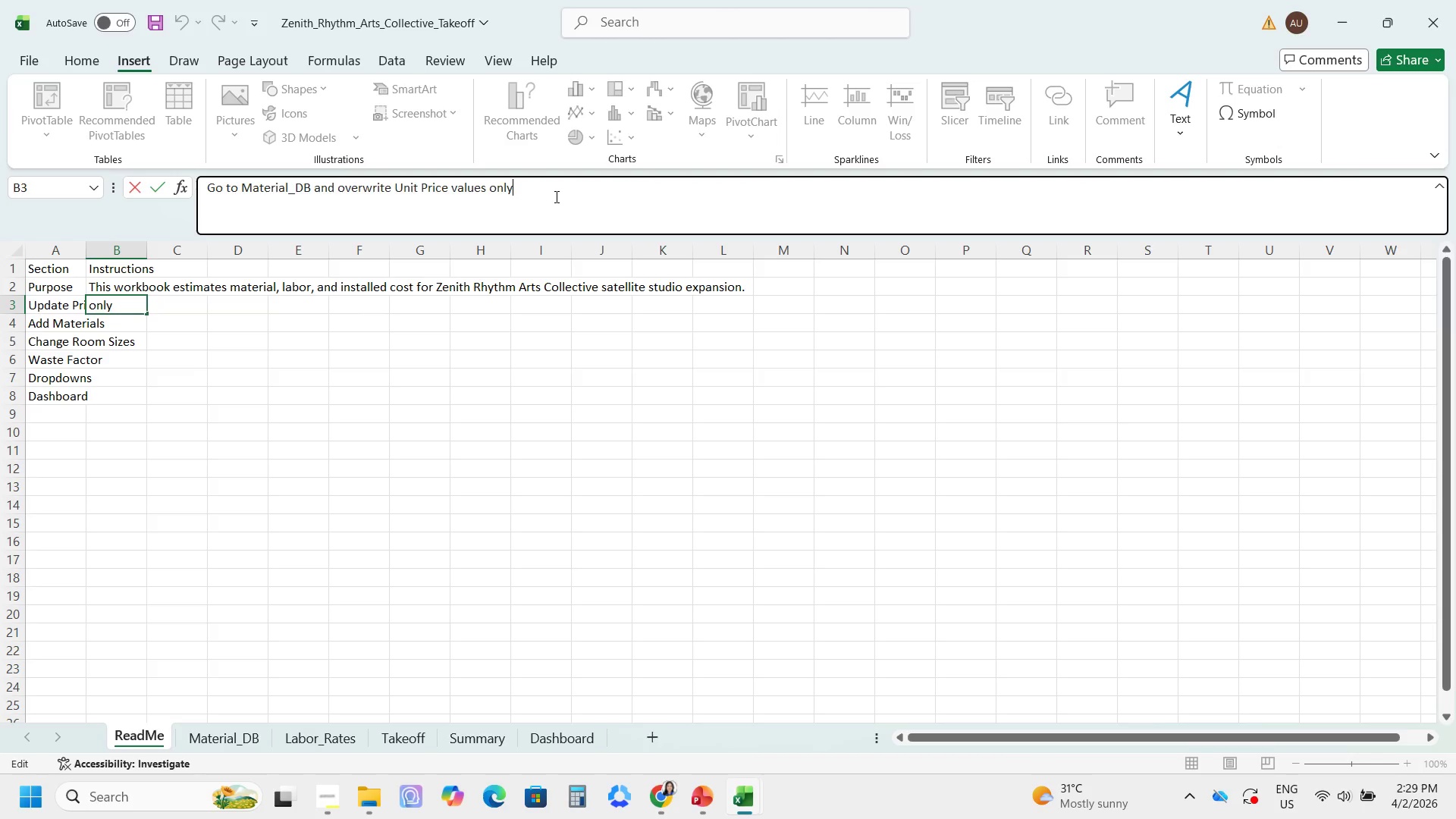 
key(Period)
 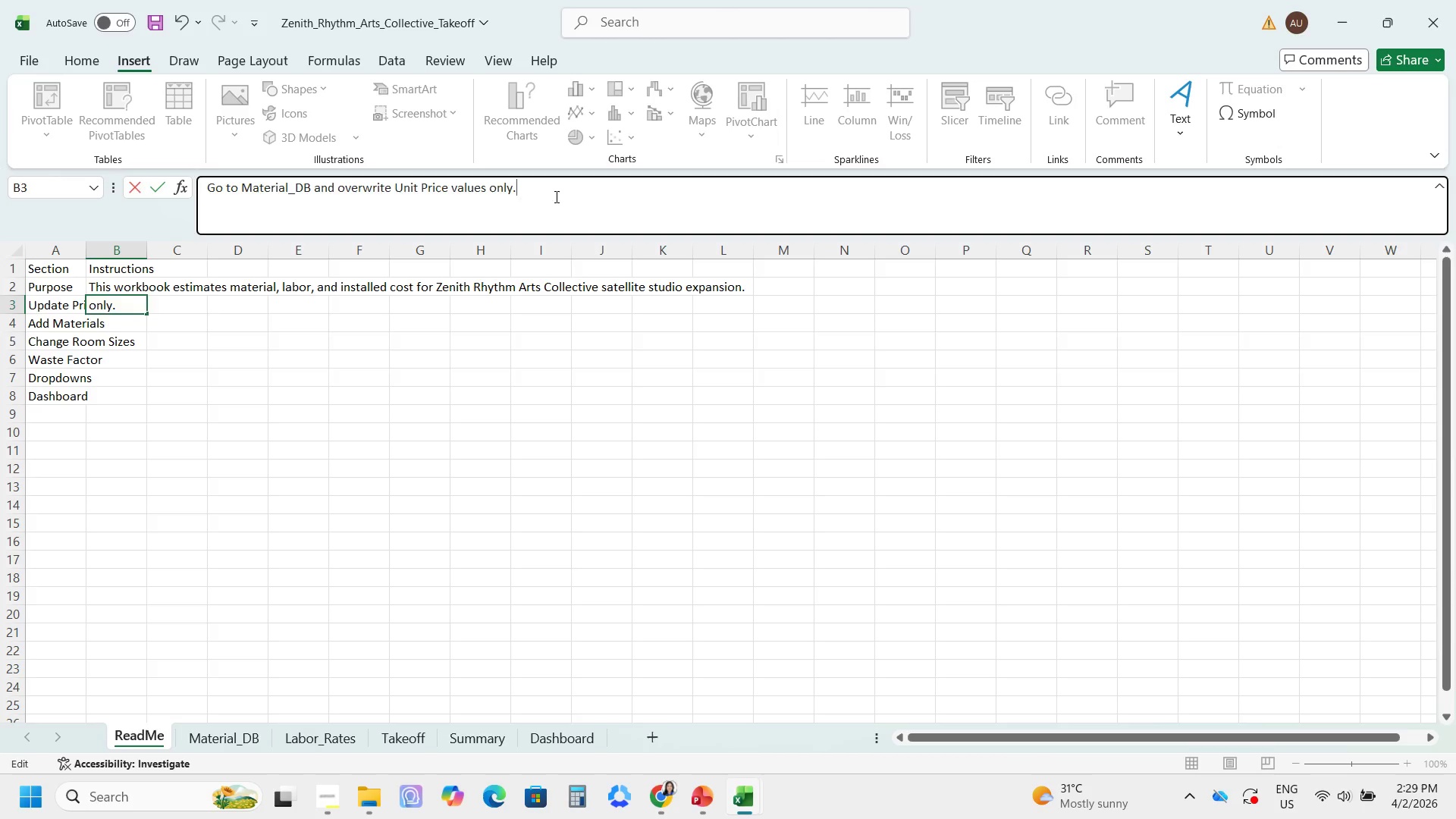 
key(Enter)
 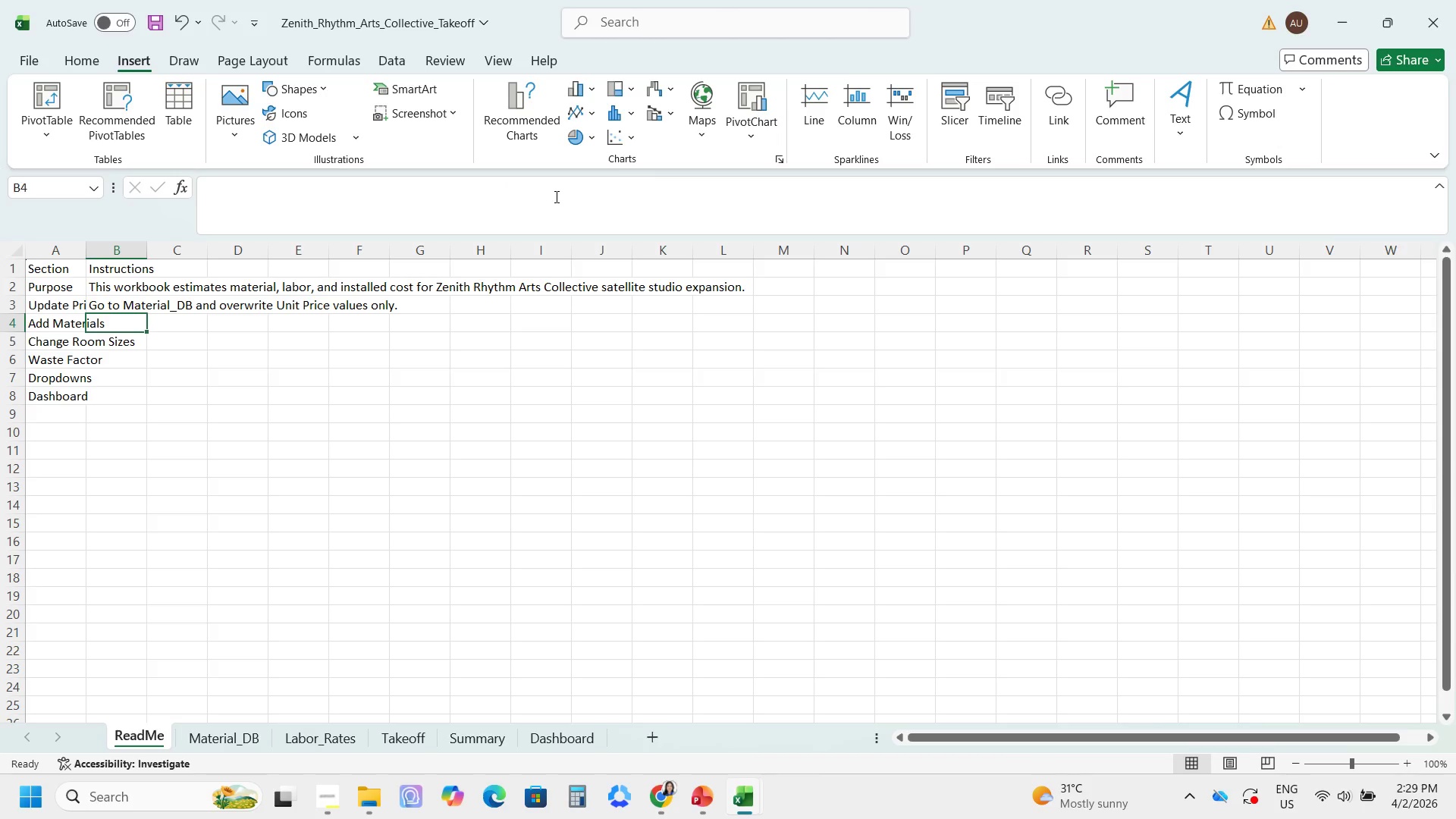 
type(Insert a new row in Material_DB )
key(Backspace)
type(, assign Material Code, Category, Unit, Unit Price, and LA)
key(Backspace)
type(abor Mulri)
key(Backspace)
key(Backspace)
type(tiplier.)
 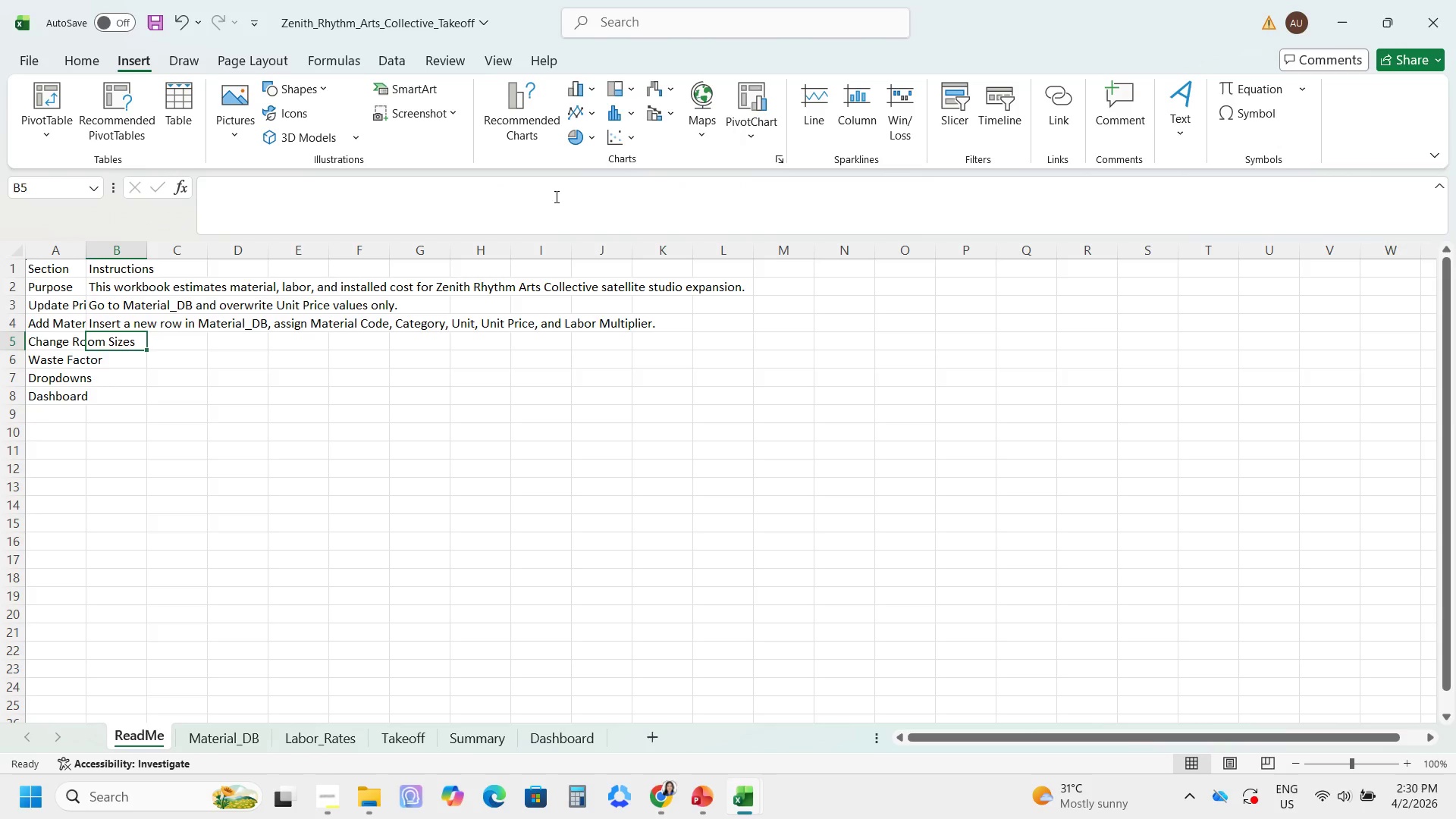 
 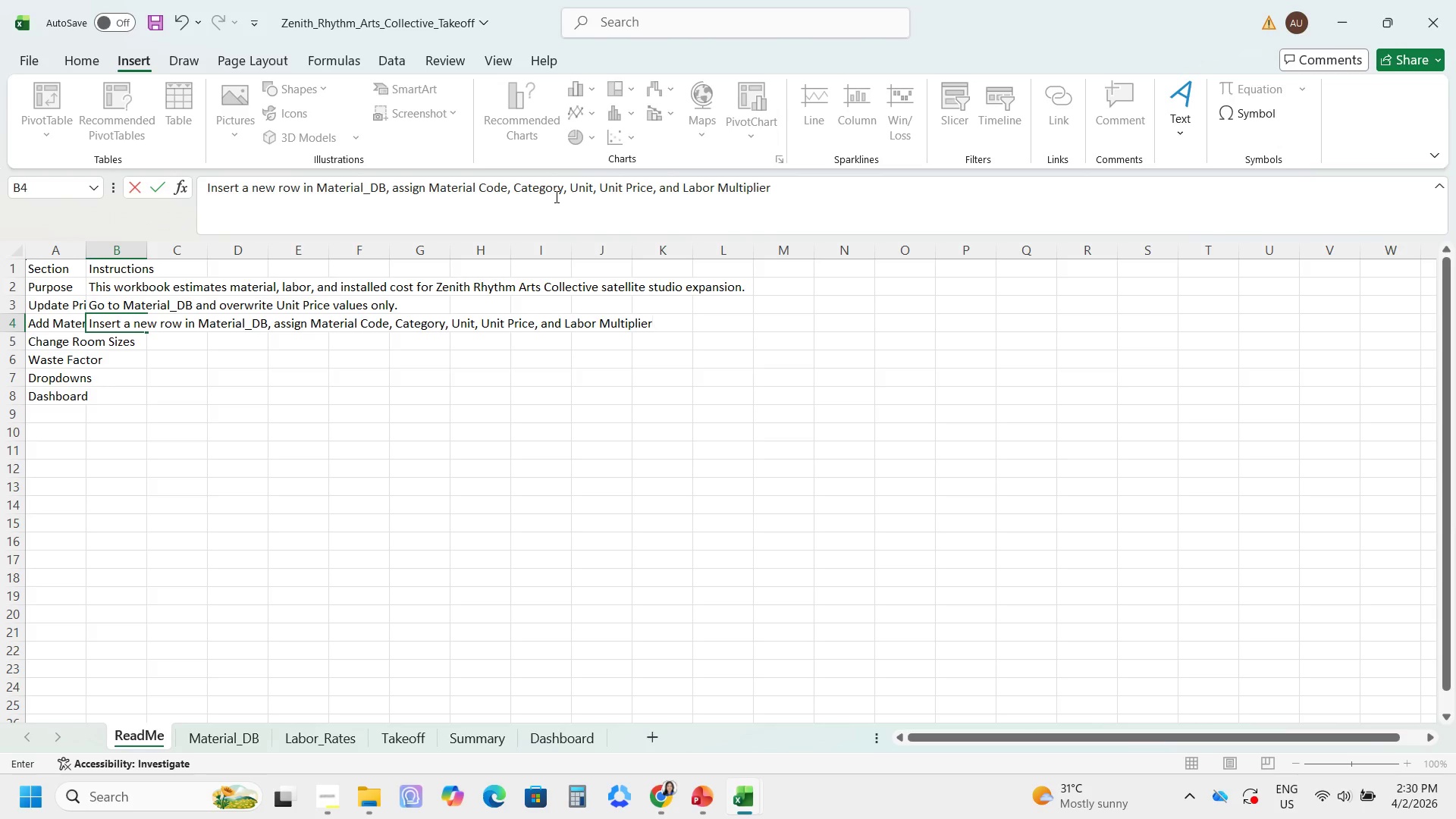 
key(Enter)
 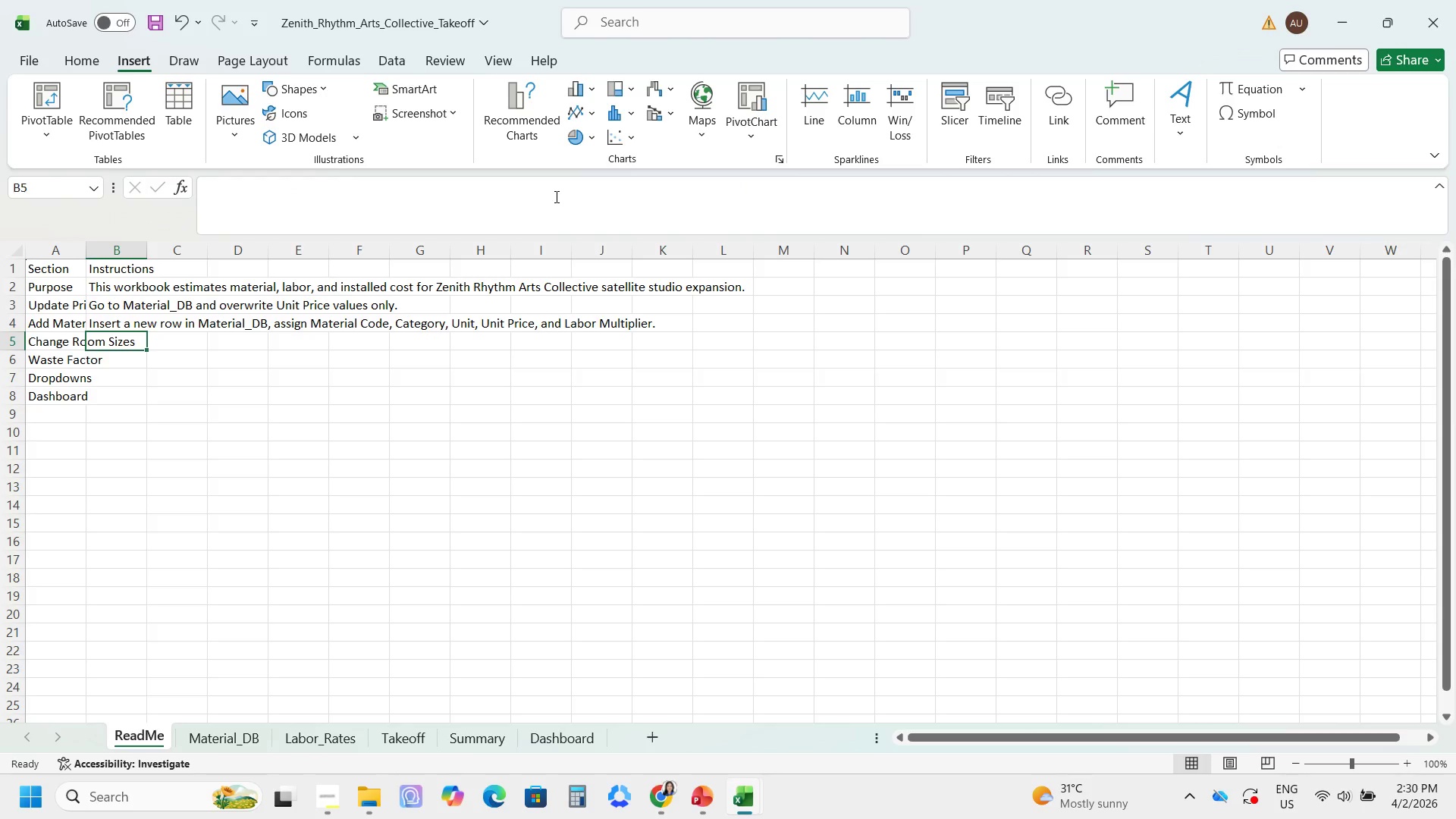 
type(Go to Takeoff and update LEngth ad)
key(Backspace)
type(nd Widht)
key(Backspace)
key(Backspace)
type(t)
key(Backspace)
key(Backspace)
type(th)
key(Backspace)
key(Backspace)
type(dth for w)
key(Backspace)
type(each zone.)
 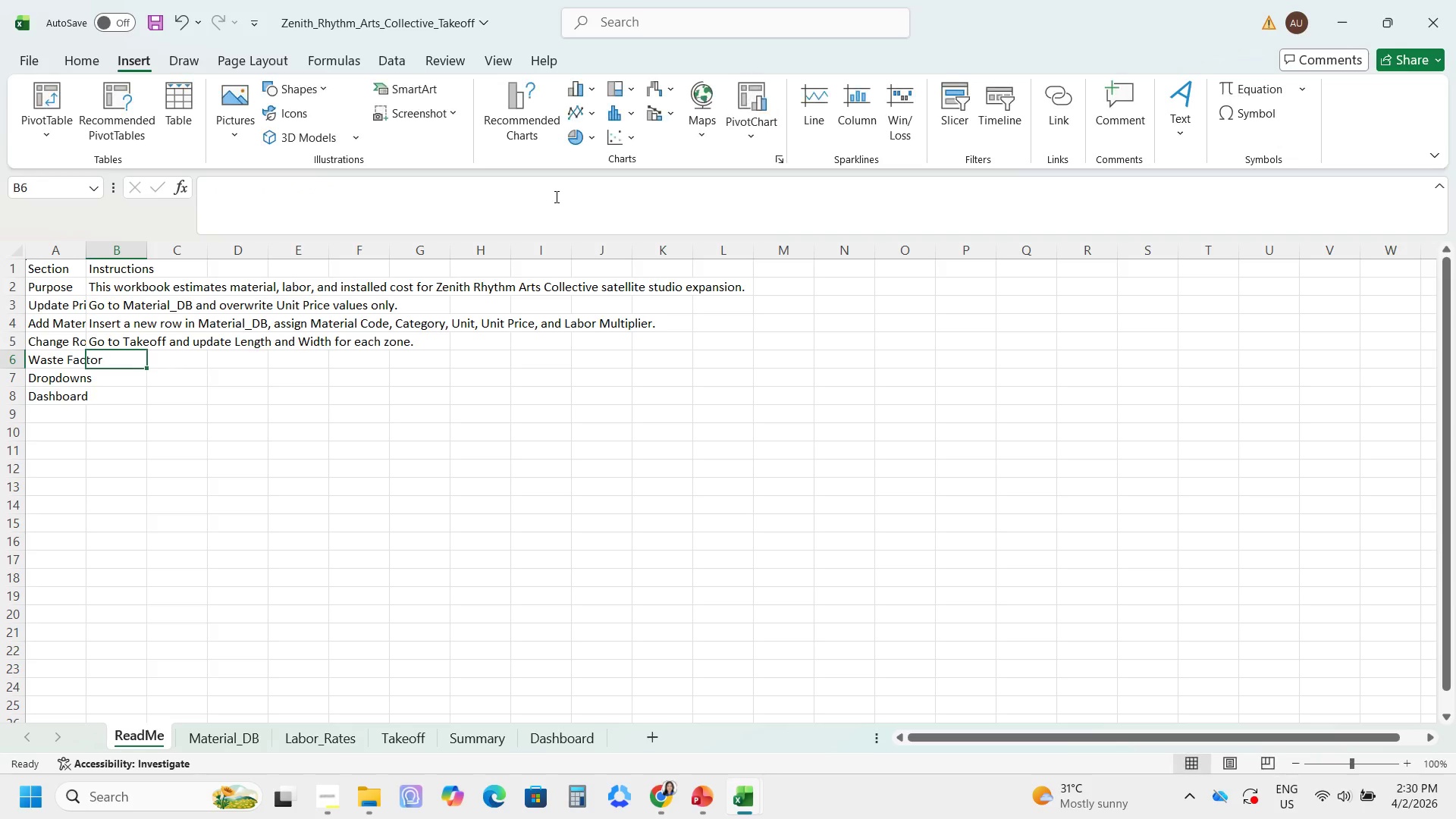 
 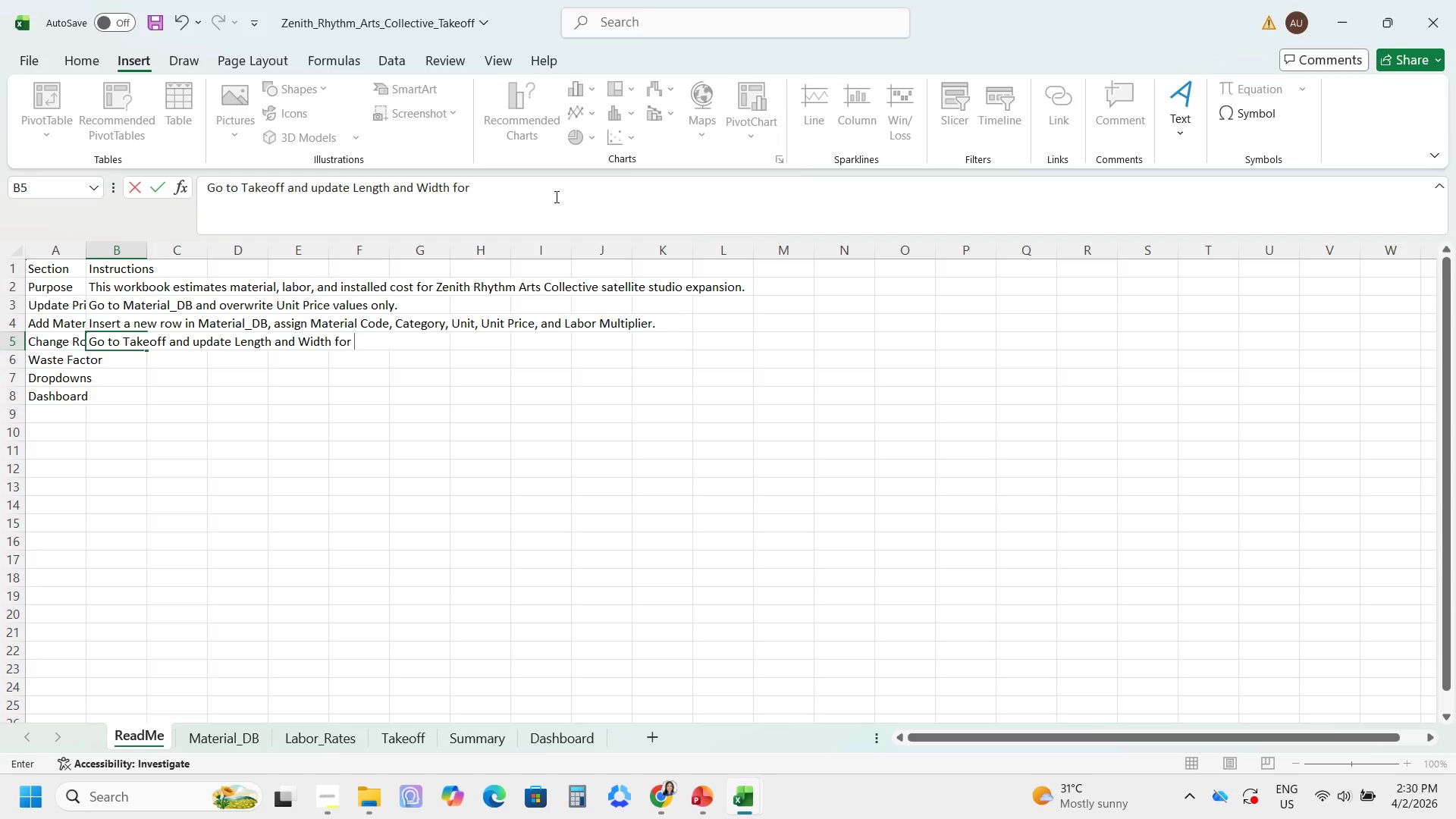 
key(Enter)
 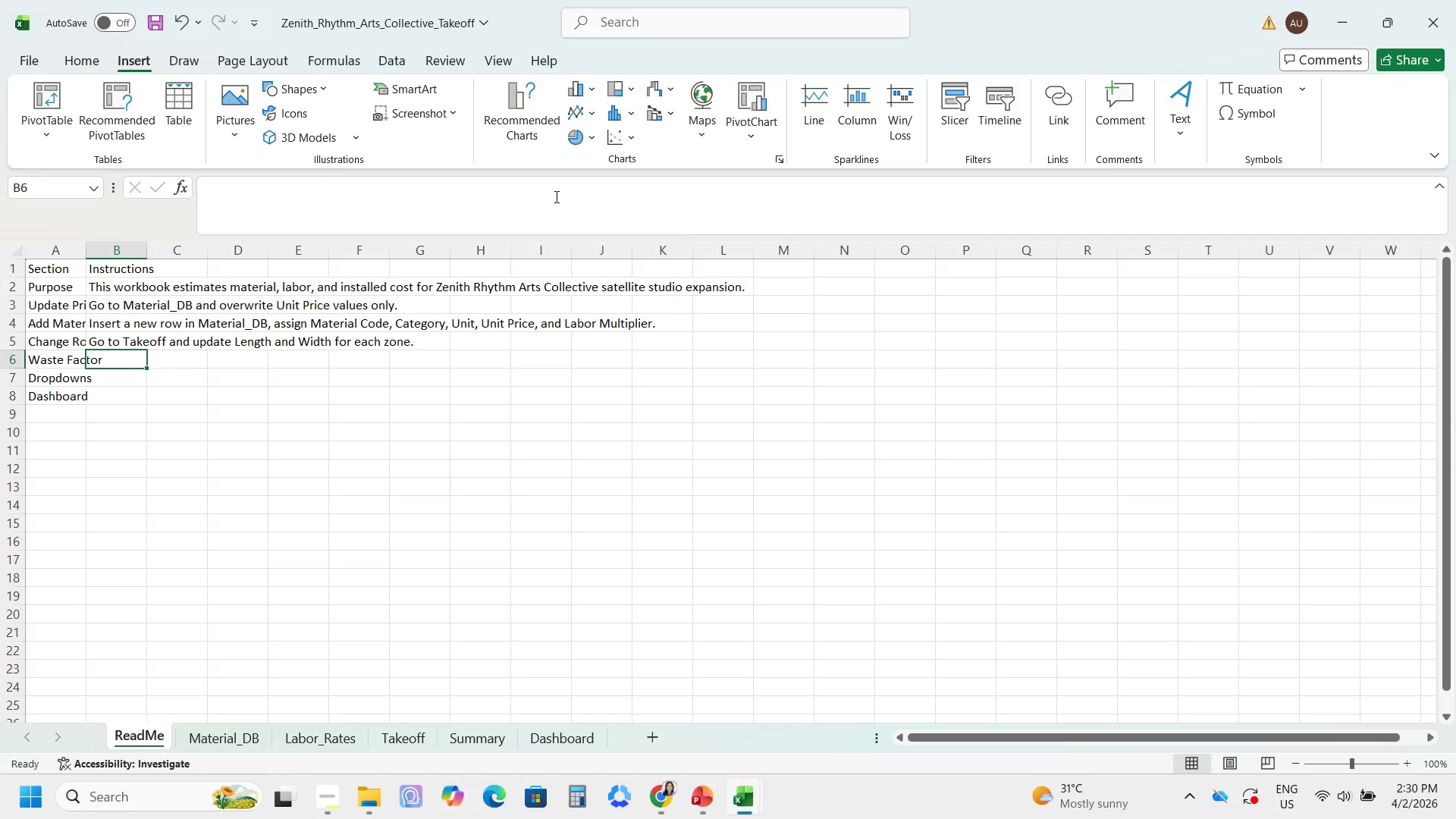 
type(Use the Waste T)
key(Backspace)
type(toggle nn )
key(Backspace)
key(Backspace)
key(Backspace)
type(in Takeoff t )
key(Backspace)
type(o include or exclude 10% waster)
key(Backspace)
type(.)
 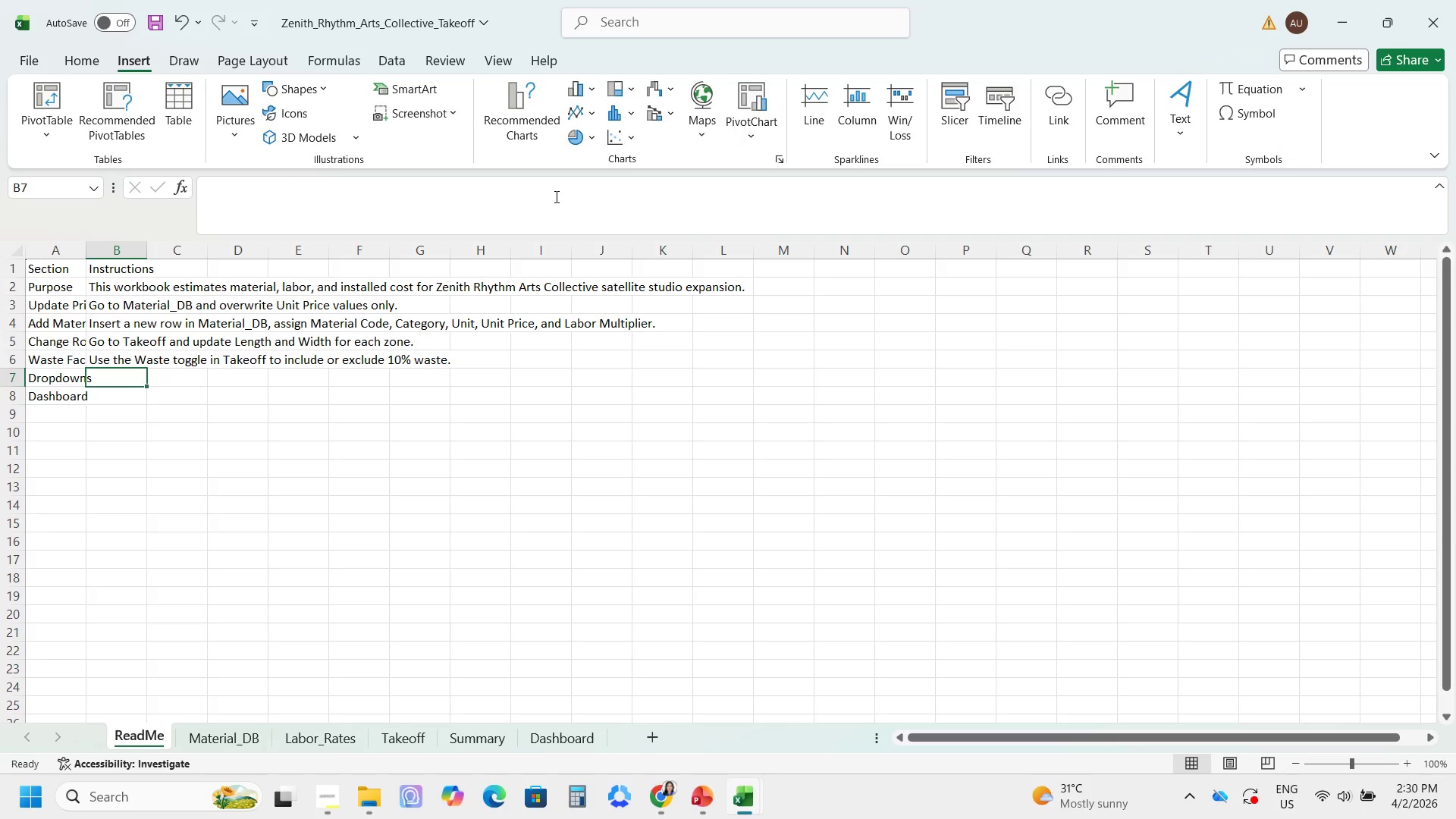 
 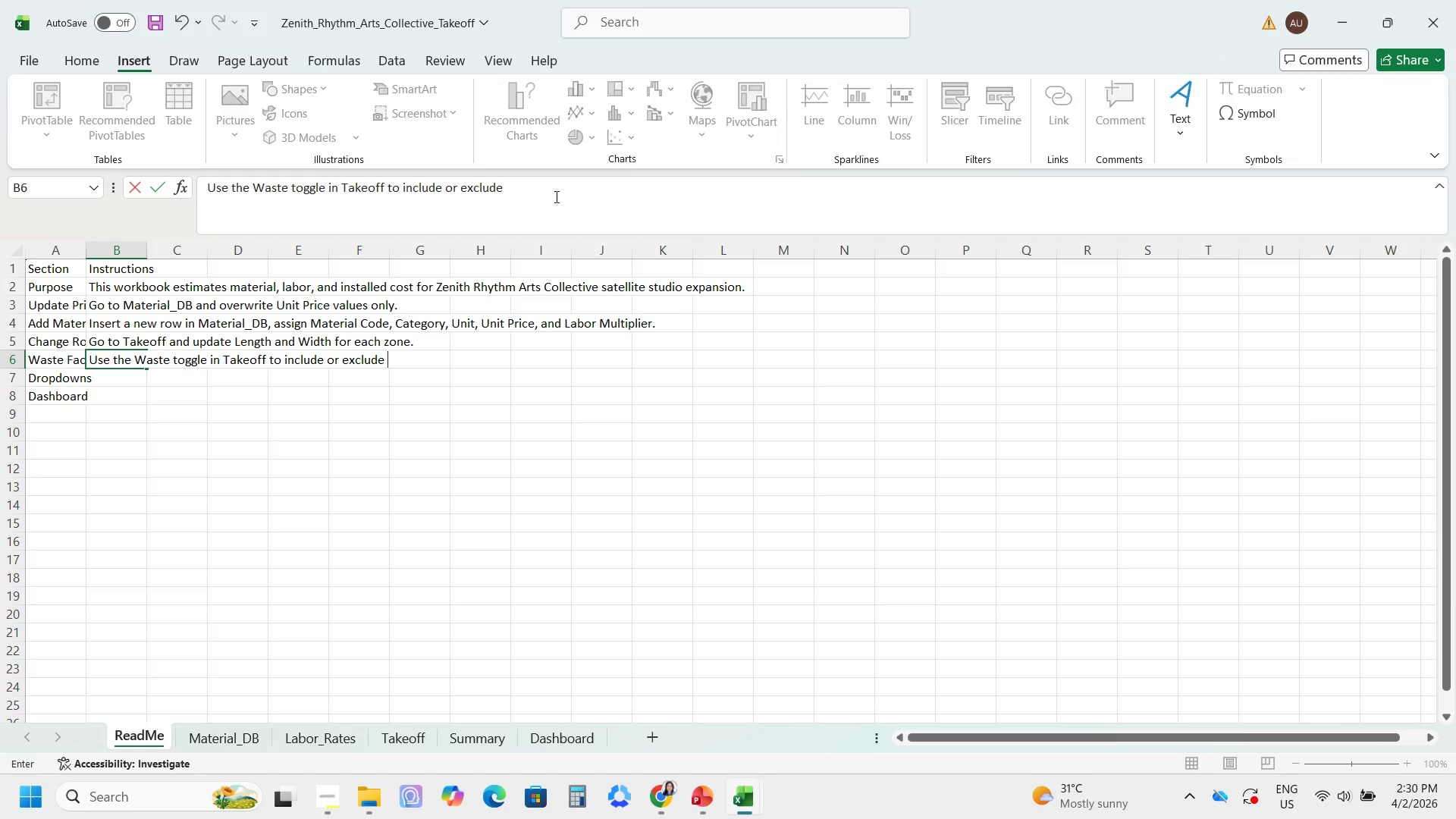 
key(Enter)
 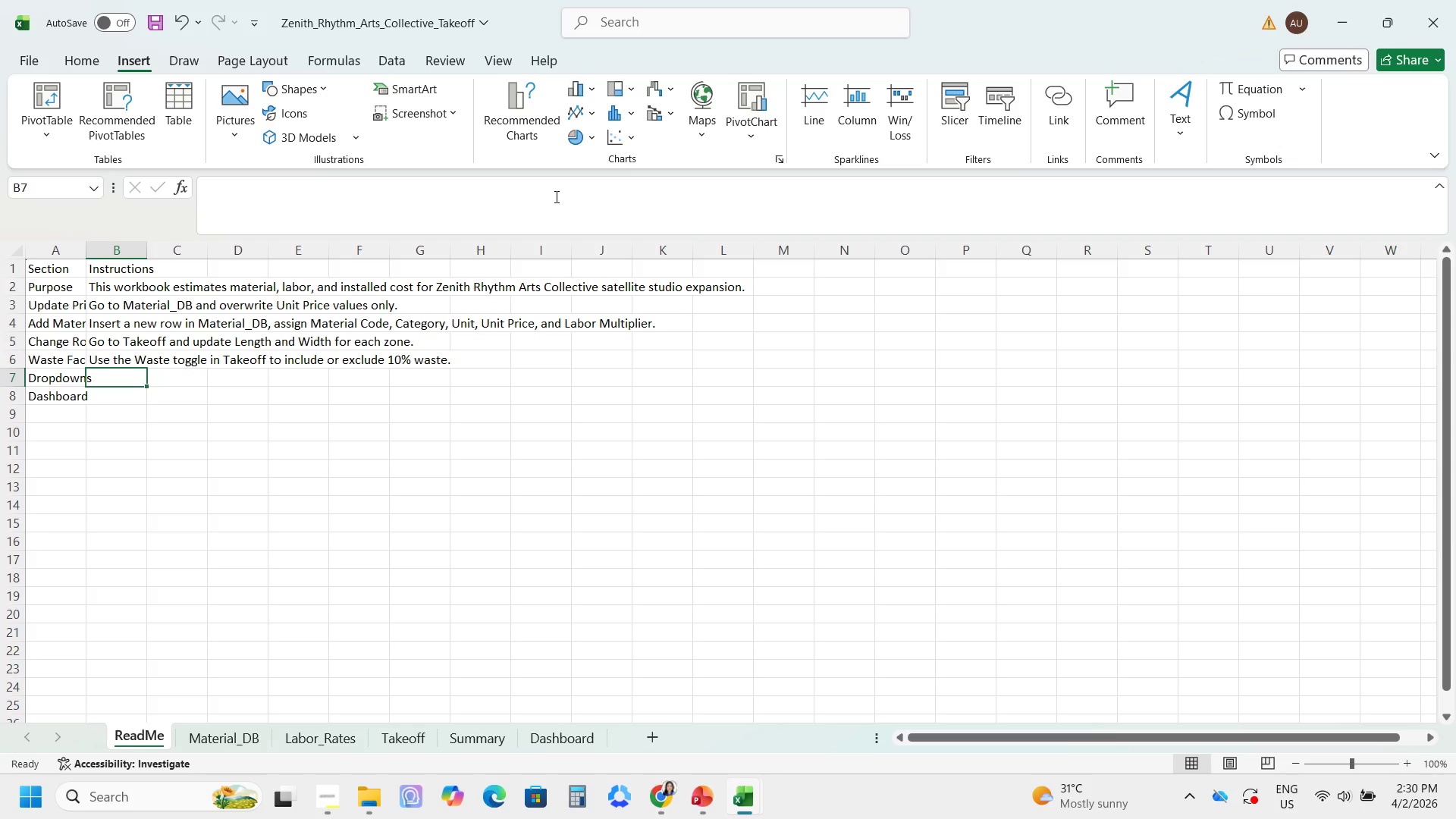 
type(Use materia;)
key(Backspace)
type(ls)
key(Backspace)
type( dop)
key(Backspace)
key(Backspace)
type(ropdowns only; don)
key(Backspace)
type( not type freehand c)
key(Backspace)
type(values in selection cells.)
 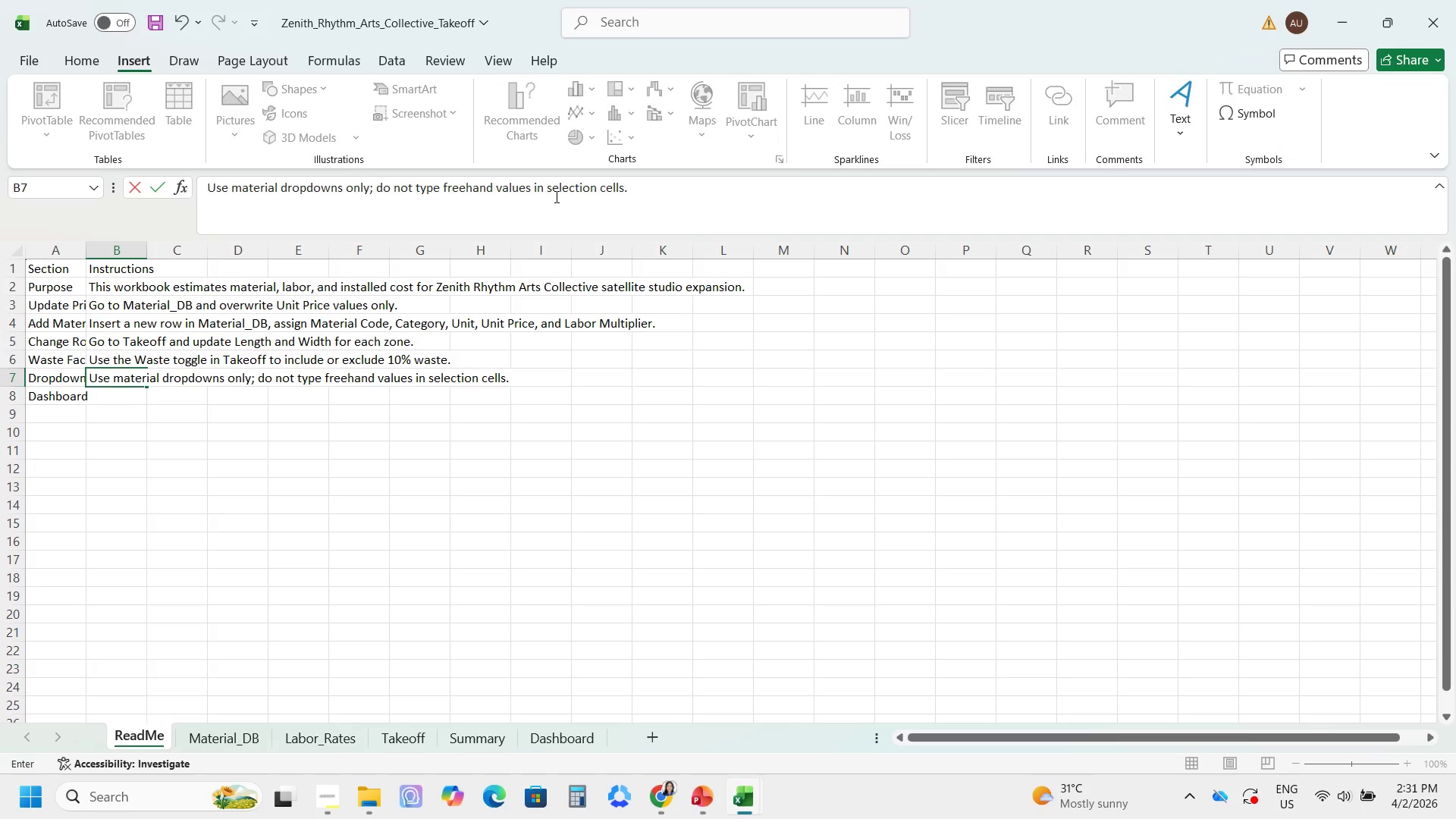 
key(Enter)
 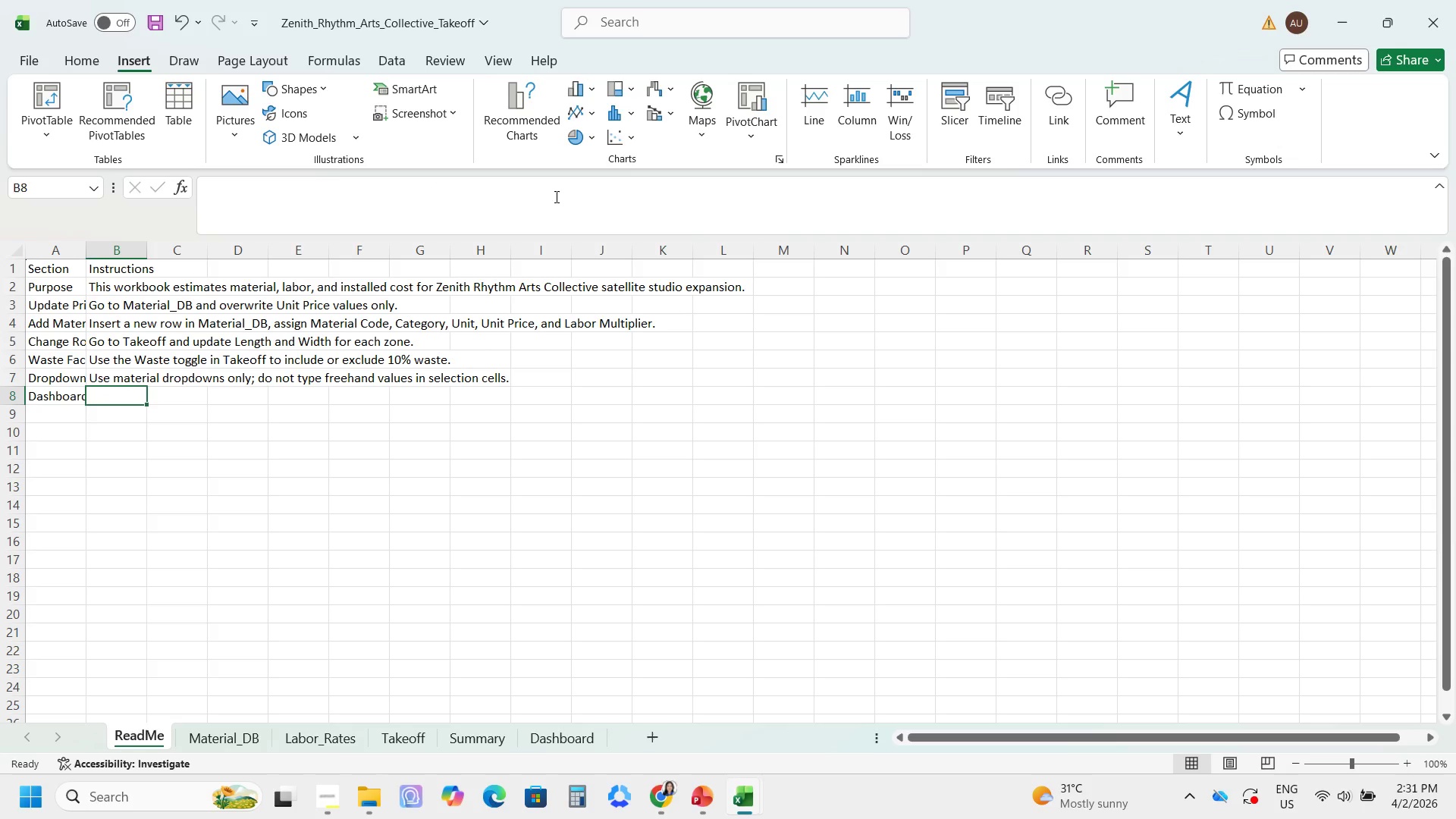 
type(Refresh Pivot Table if needed: Data>Refresh All.)
 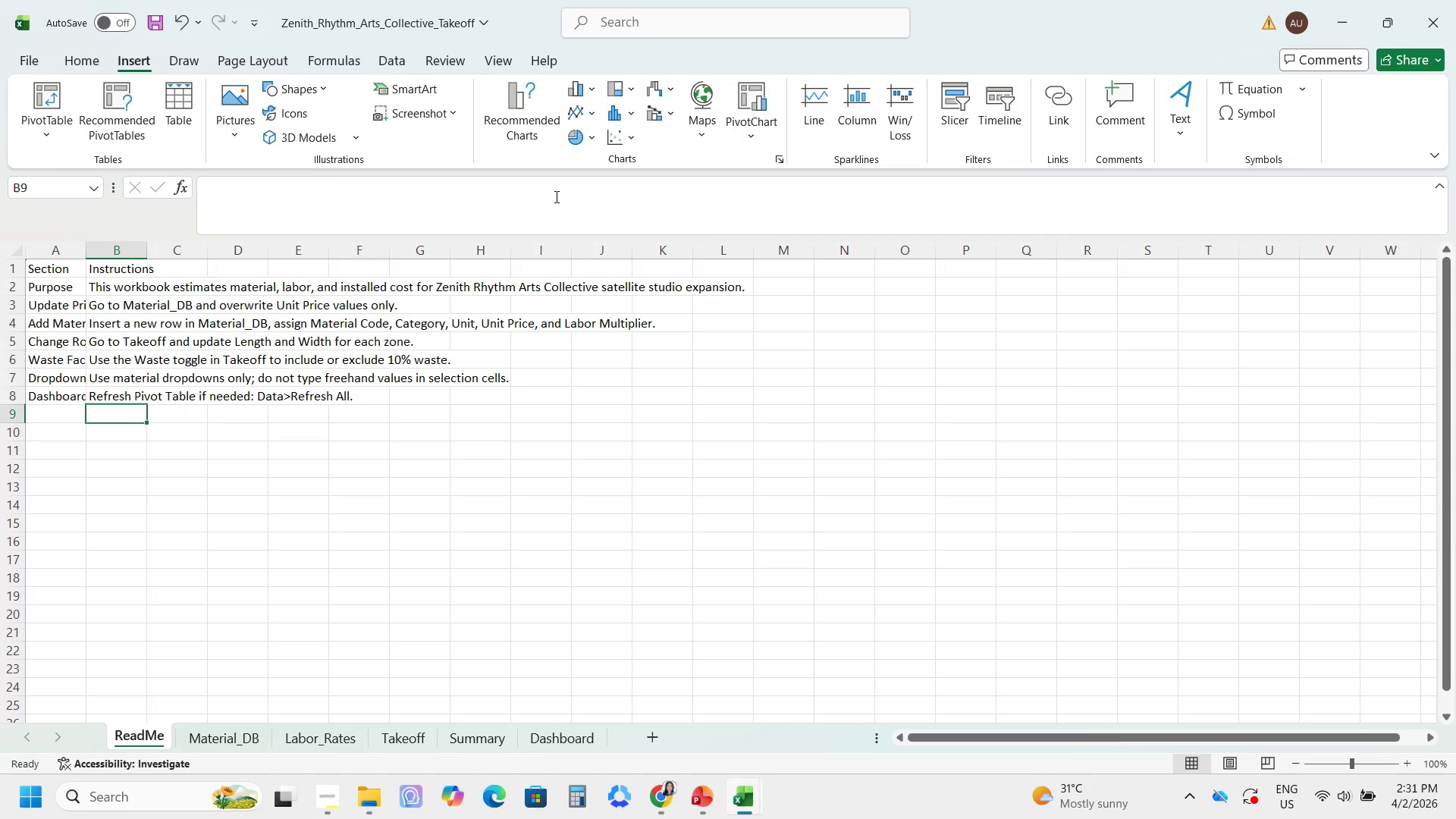 
 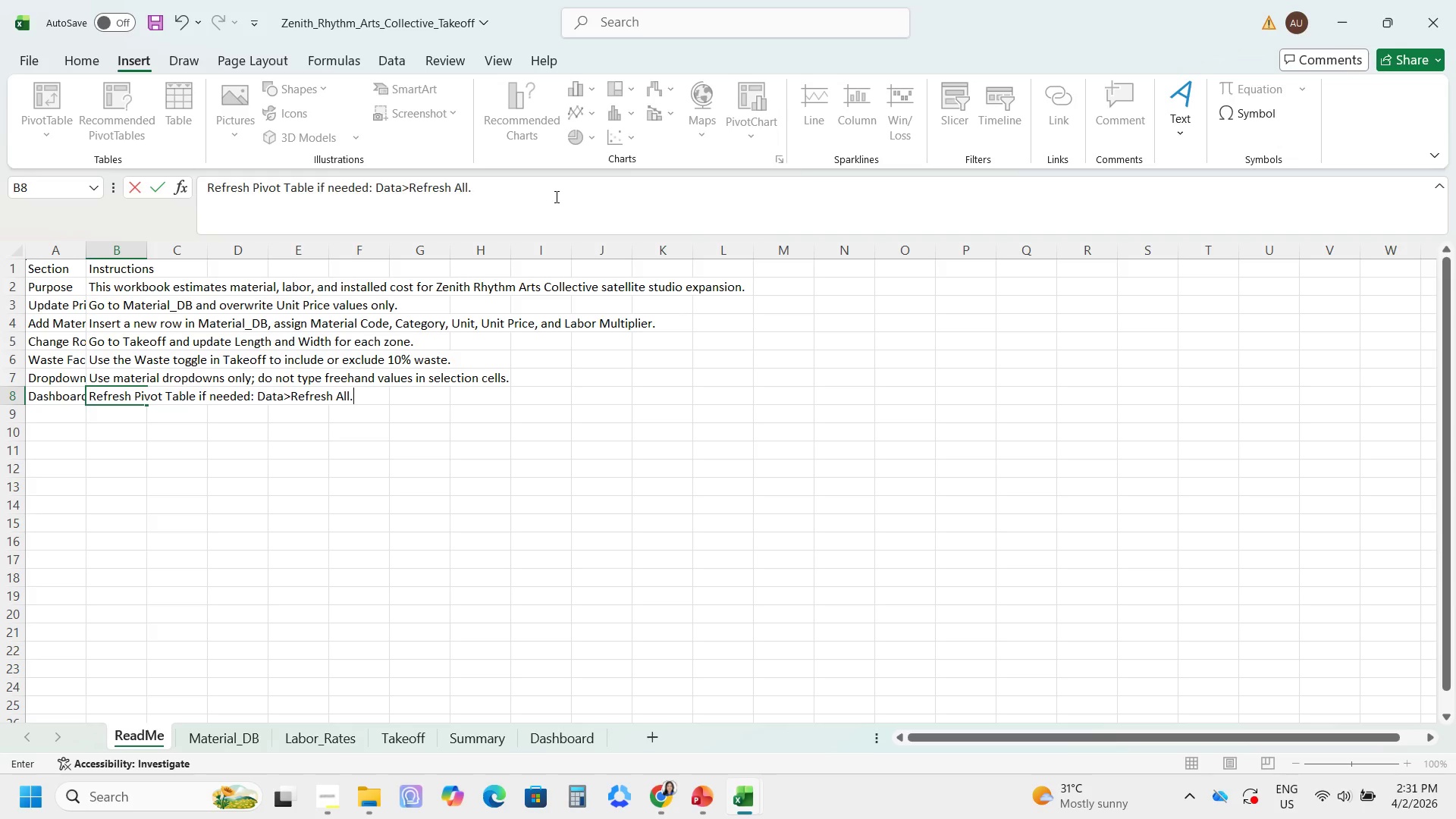 
key(Enter)
 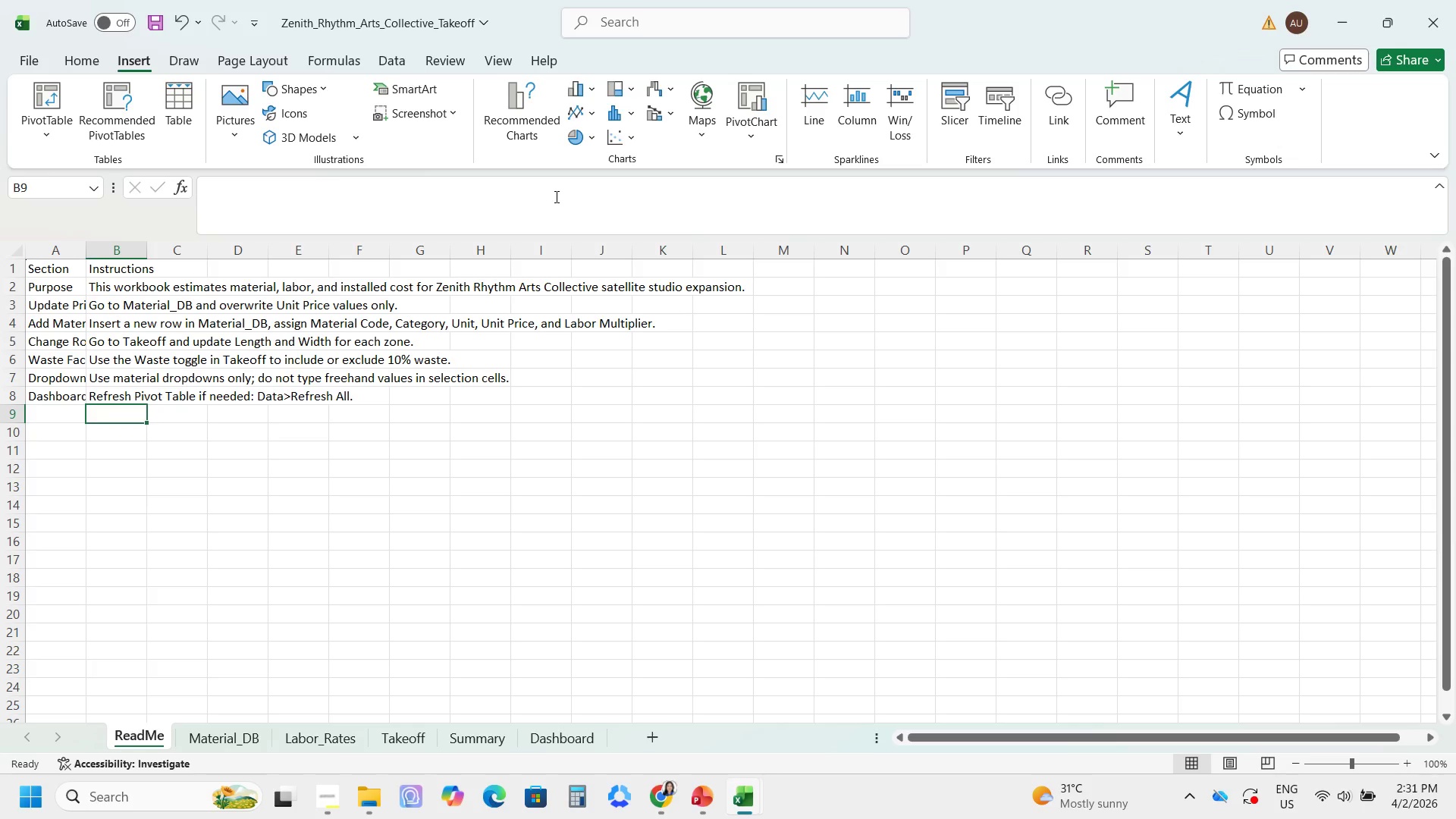 
key(Control+S)
 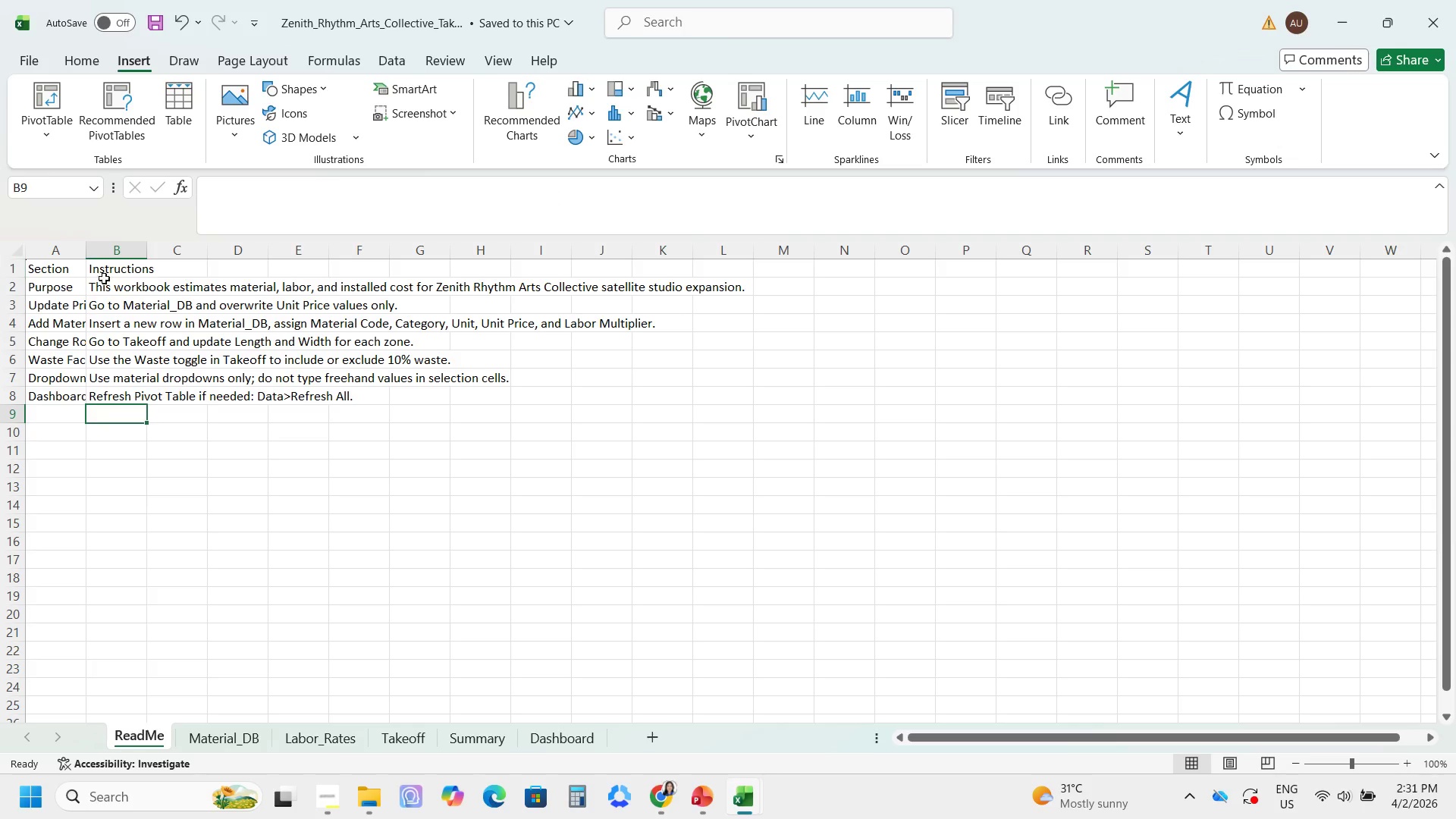 
left_click_drag(start_coordinate=[74, 278], to_coordinate=[75, 272])
 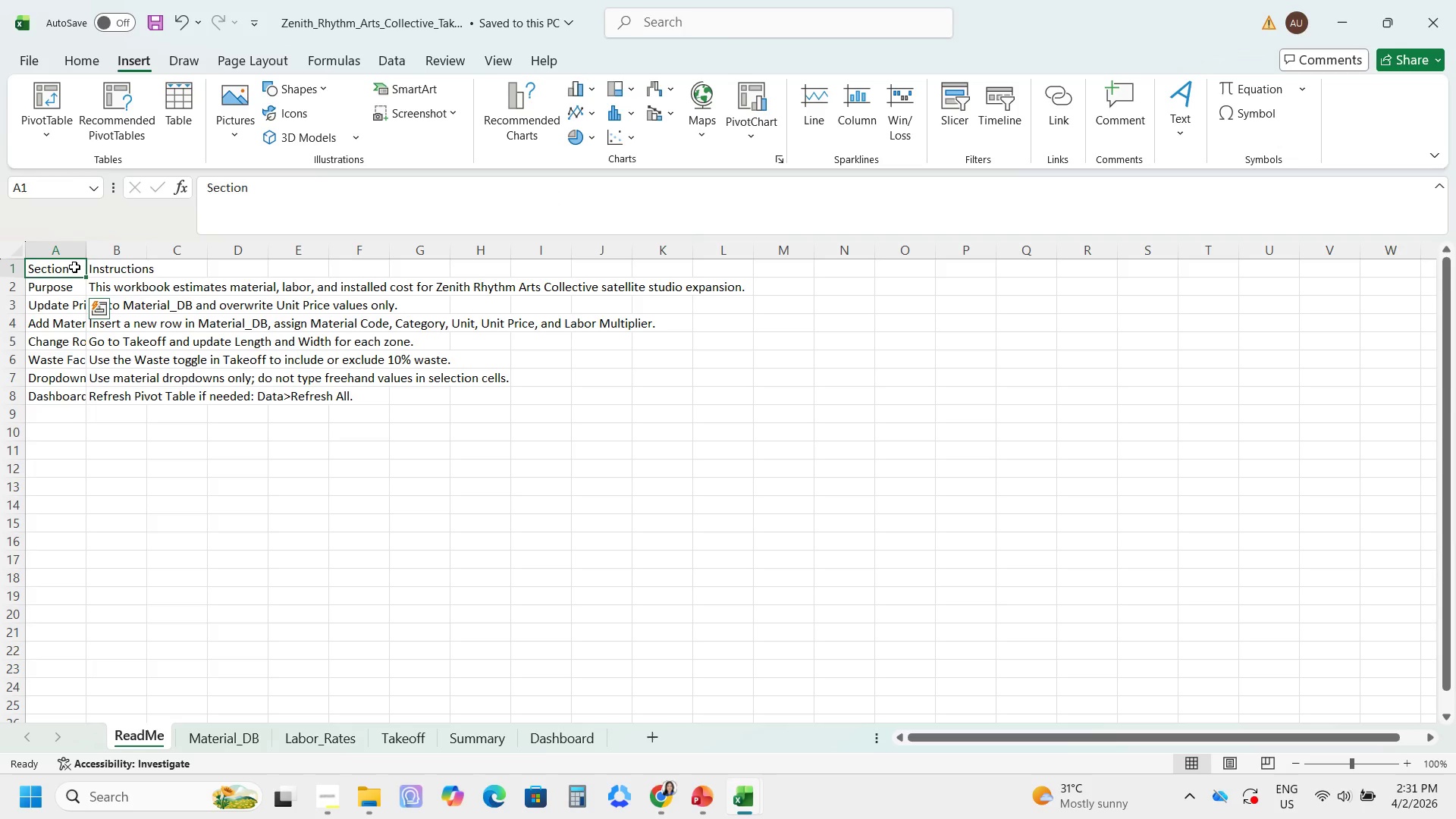 
left_click([74, 267])
 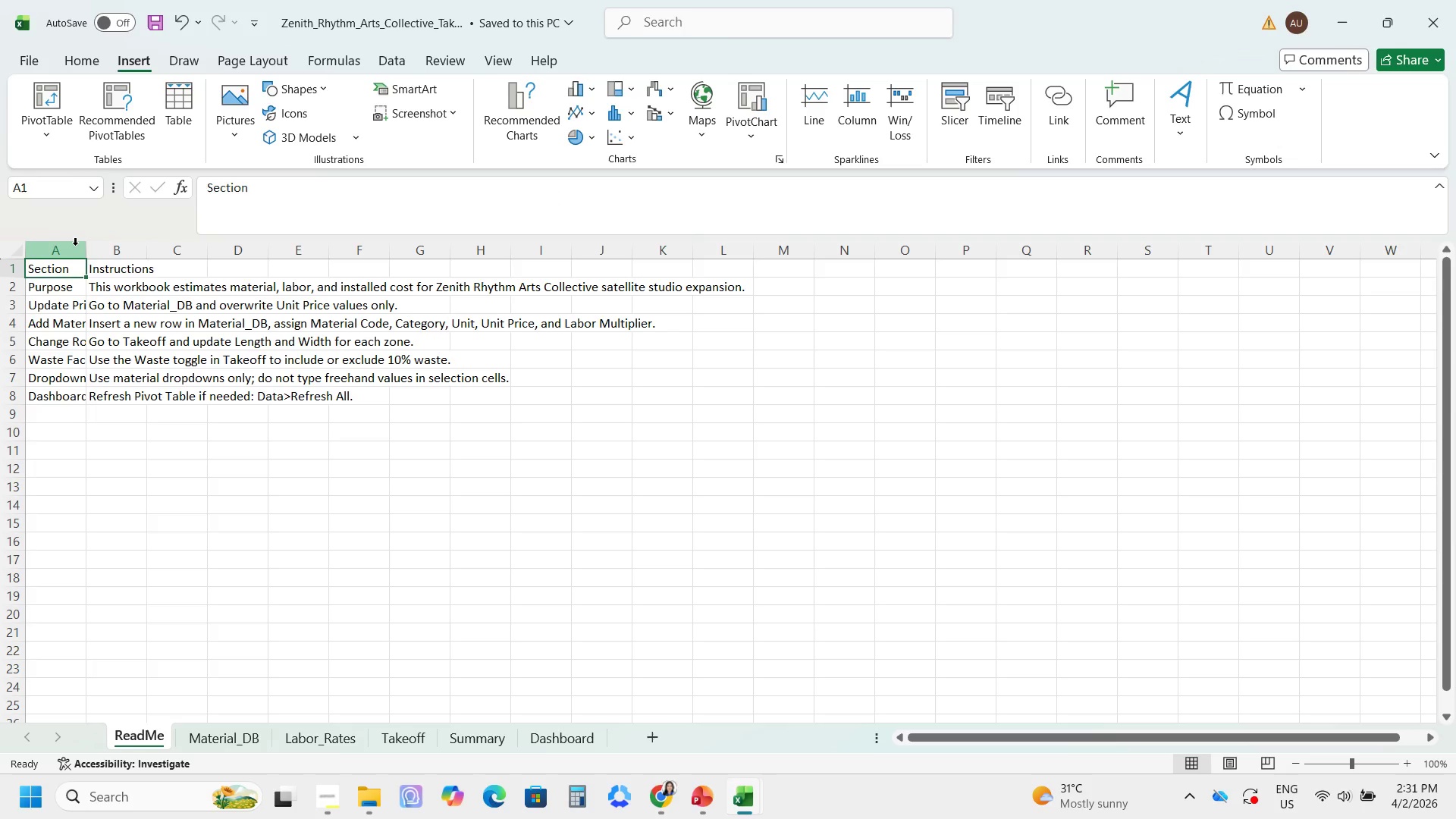 
key(Control+T)
 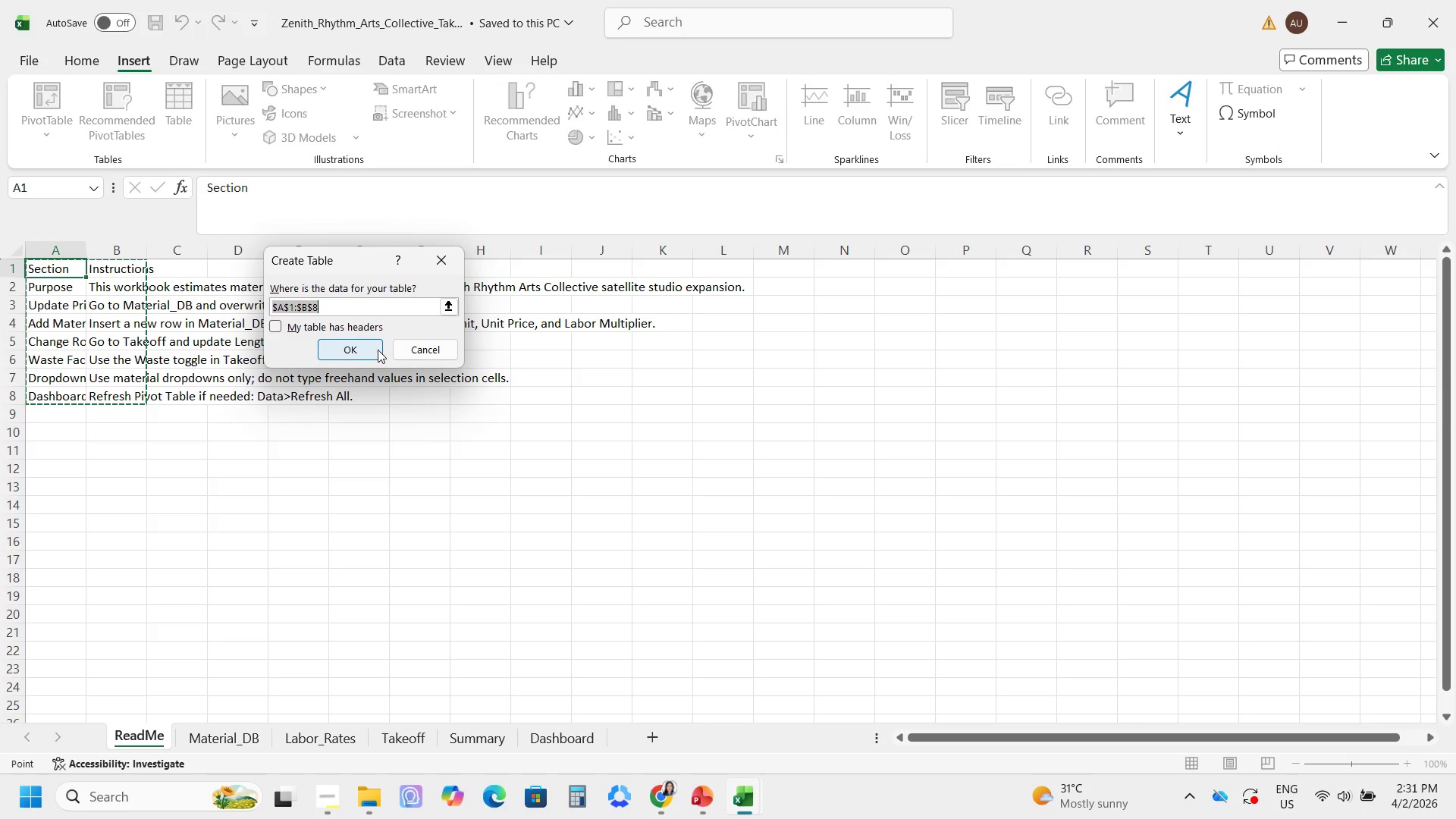 
left_click_drag(start_coordinate=[375, 349], to_coordinate=[365, 347])
 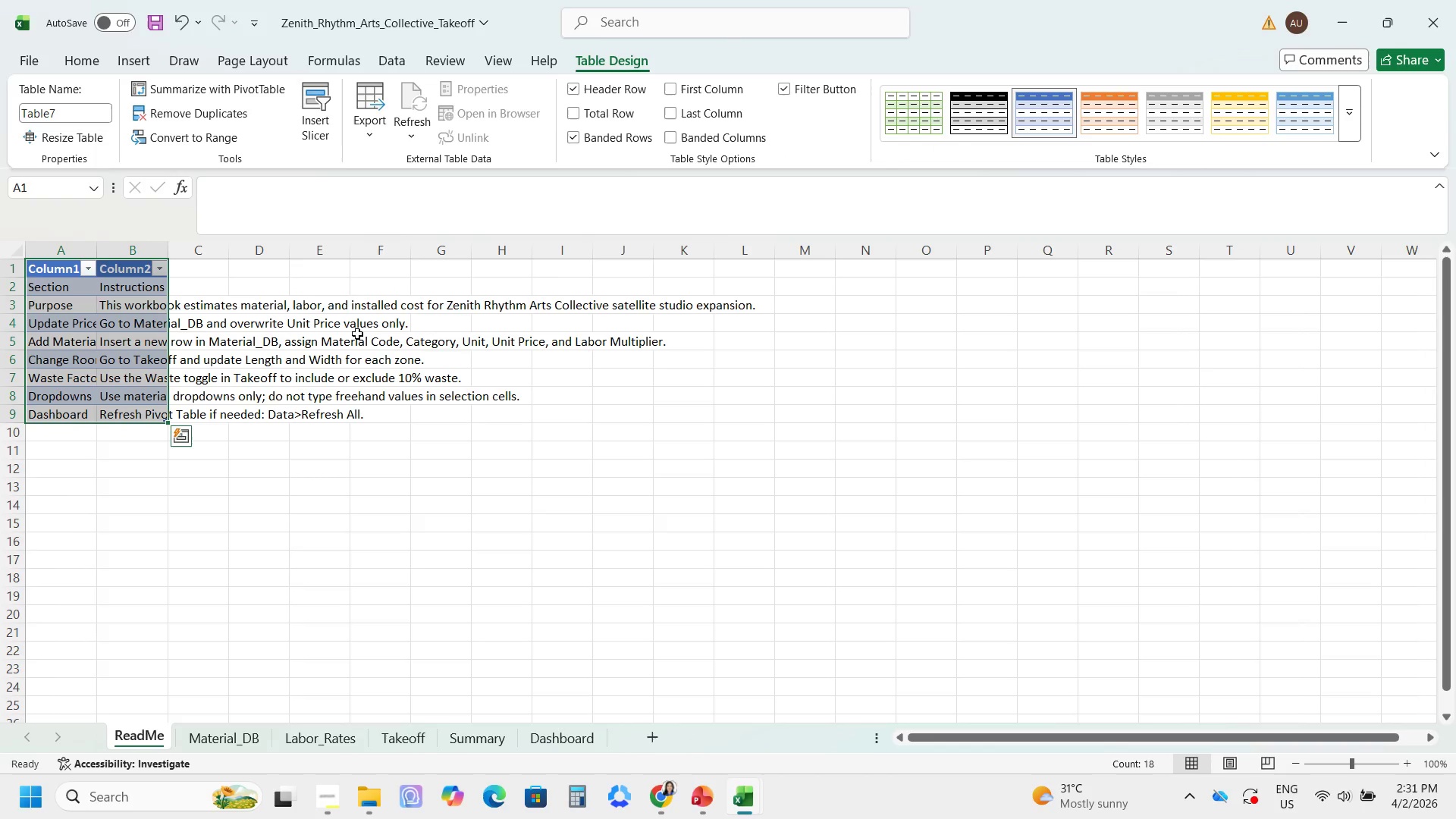 
key(Control+ControlLeft)
 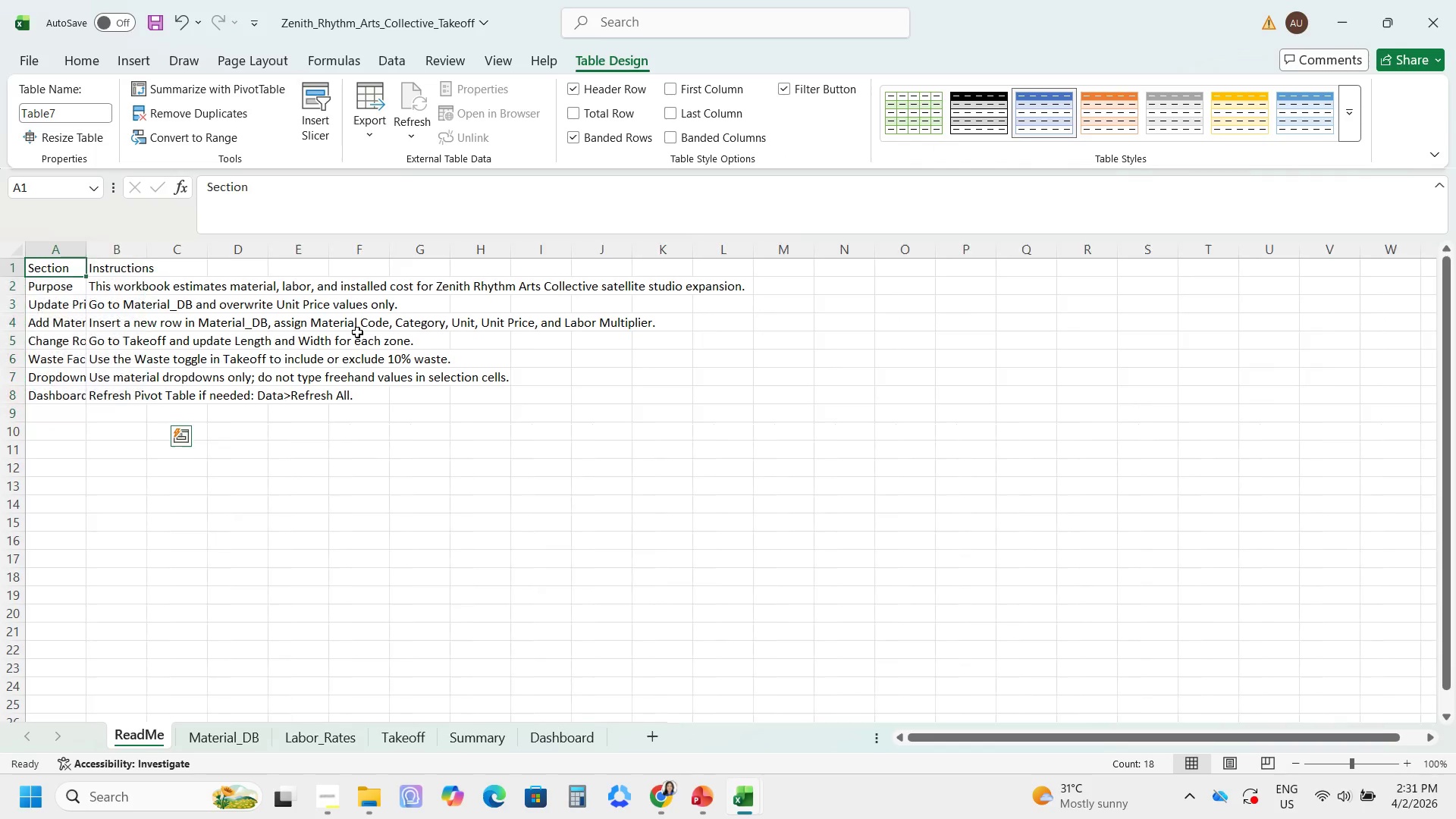 
key(Control+Z)
 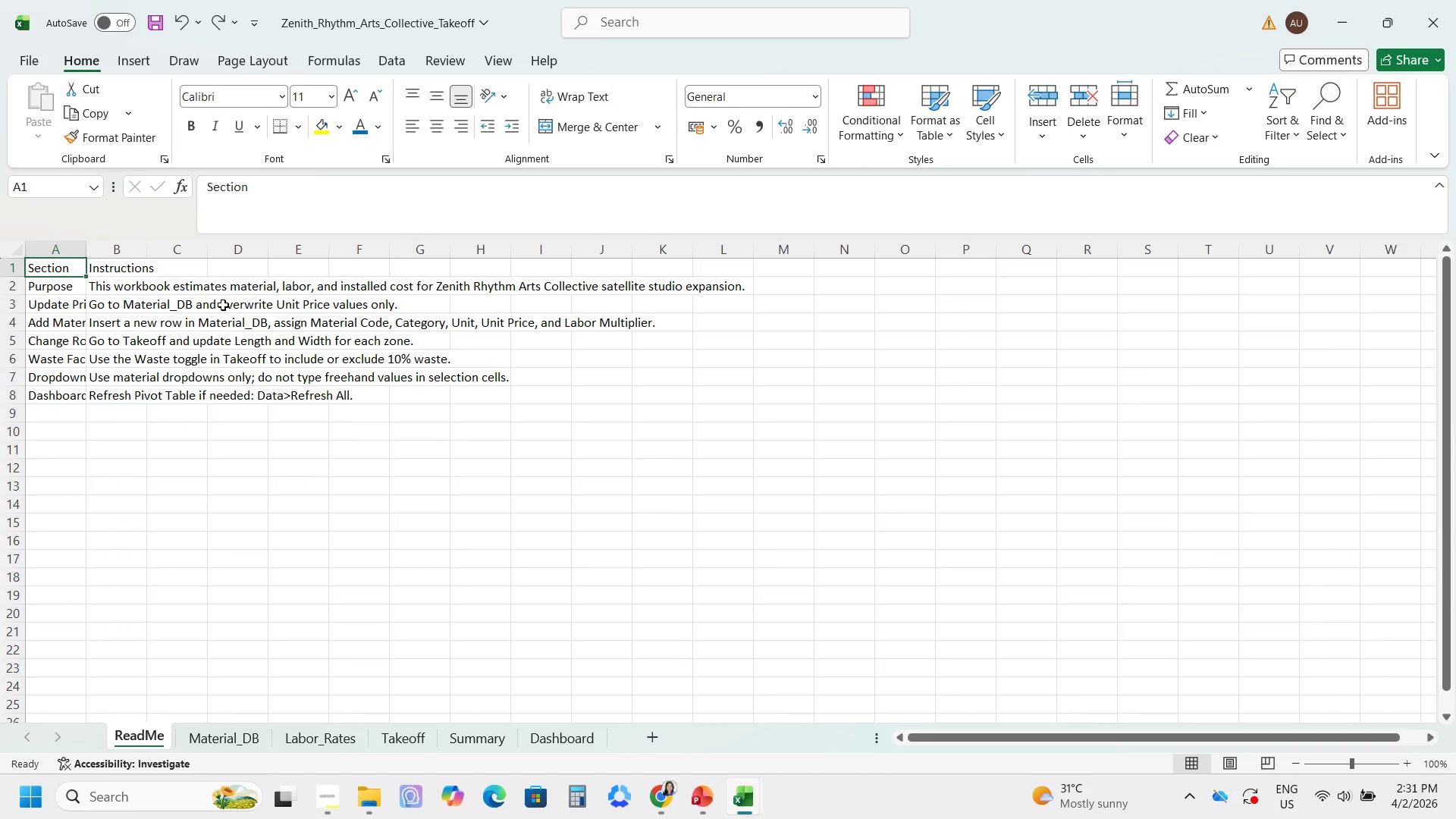 
hold_key(key=ControlLeft, duration=0.53)